 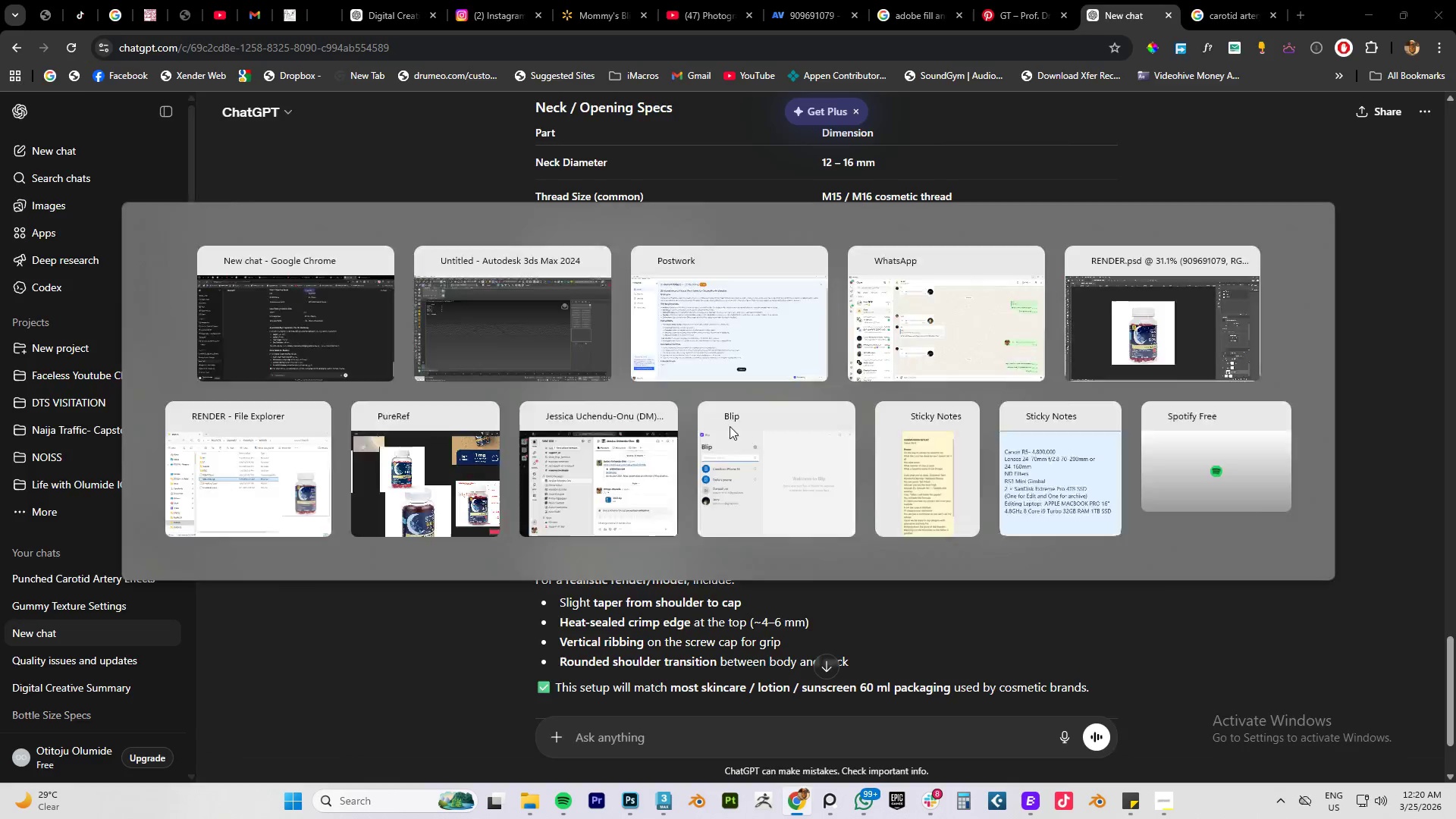 
key(Alt+Tab)
 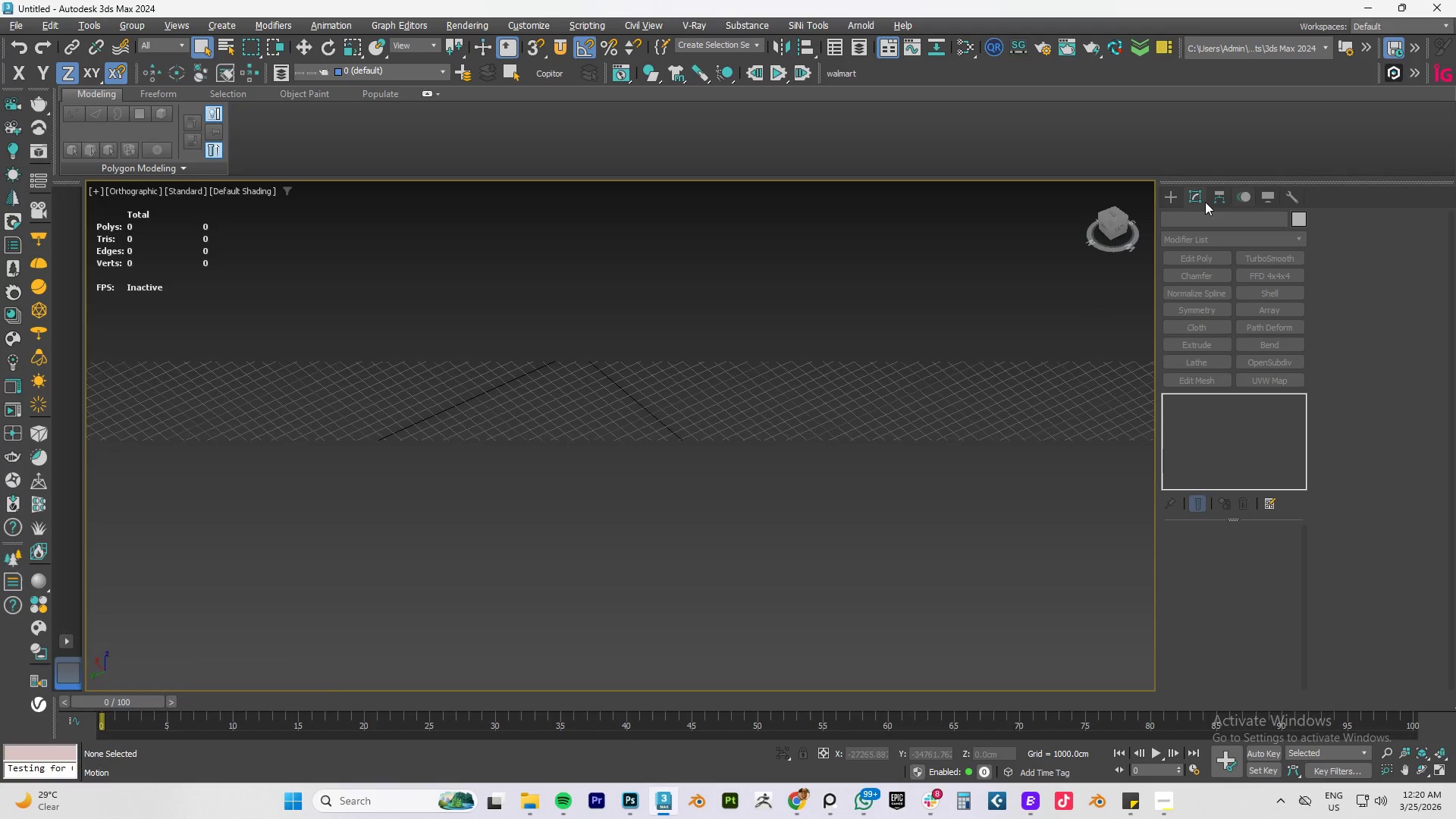 
left_click([1173, 202])
 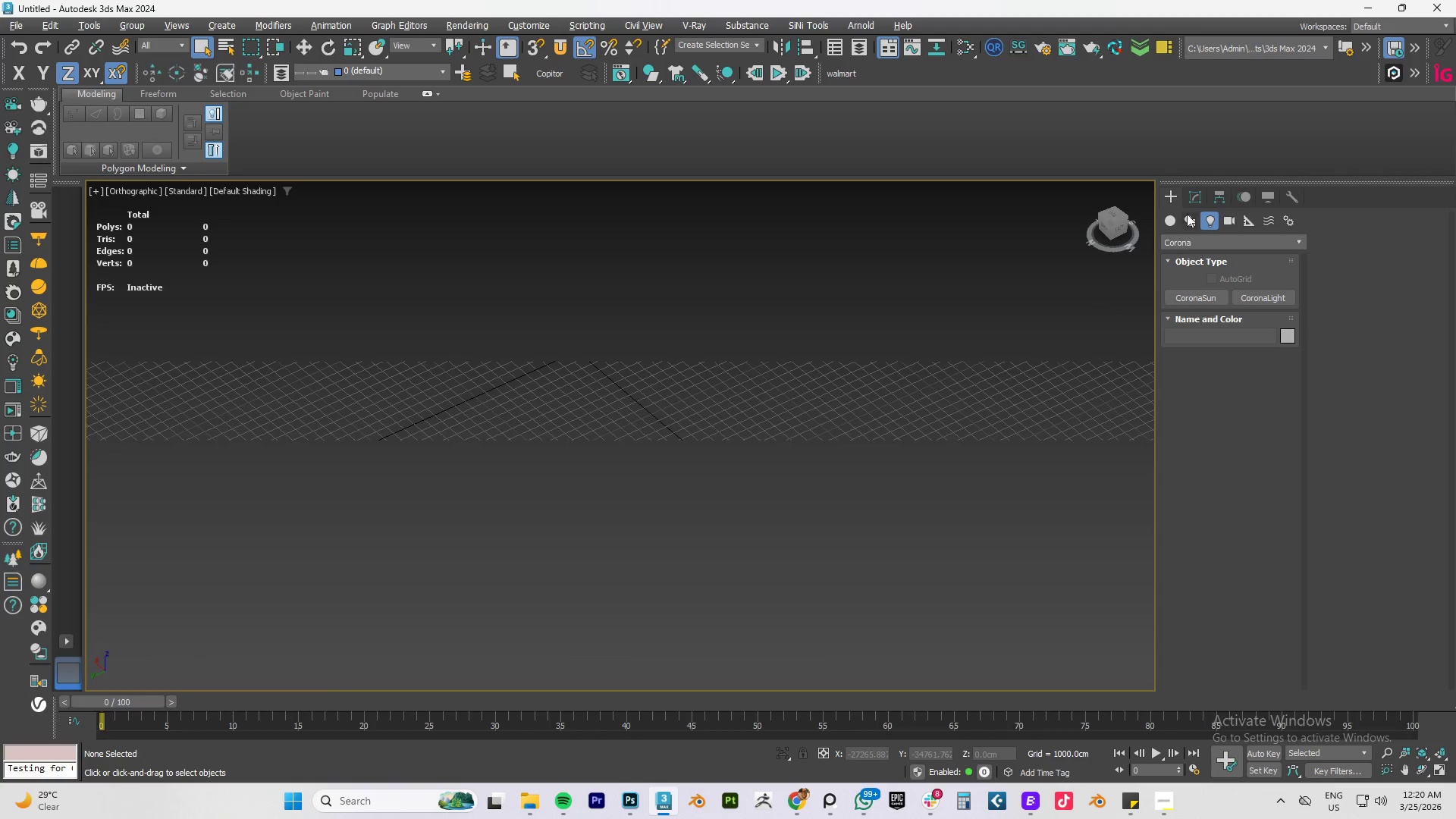 
left_click([1169, 215])
 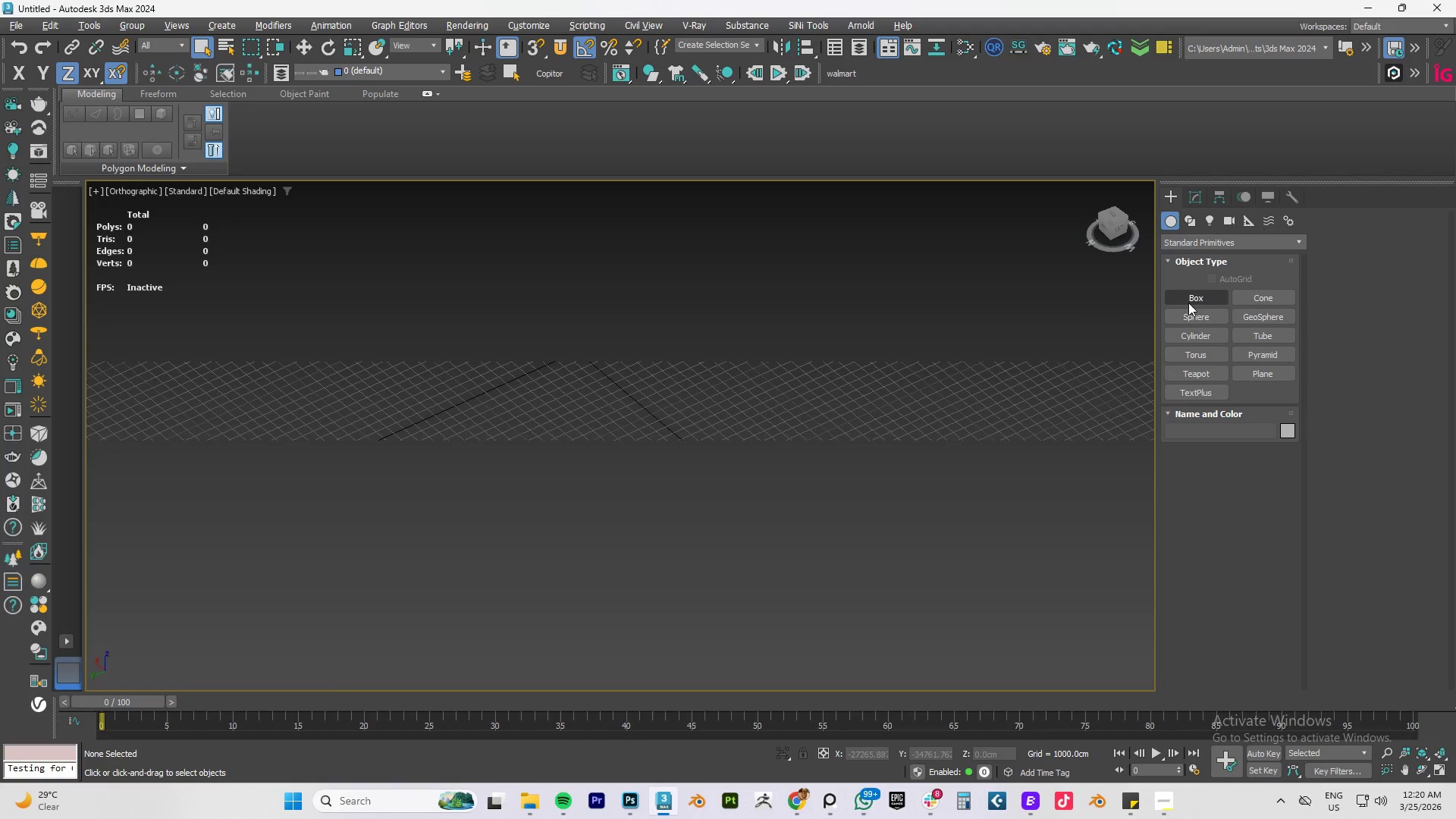 
left_click([1191, 297])
 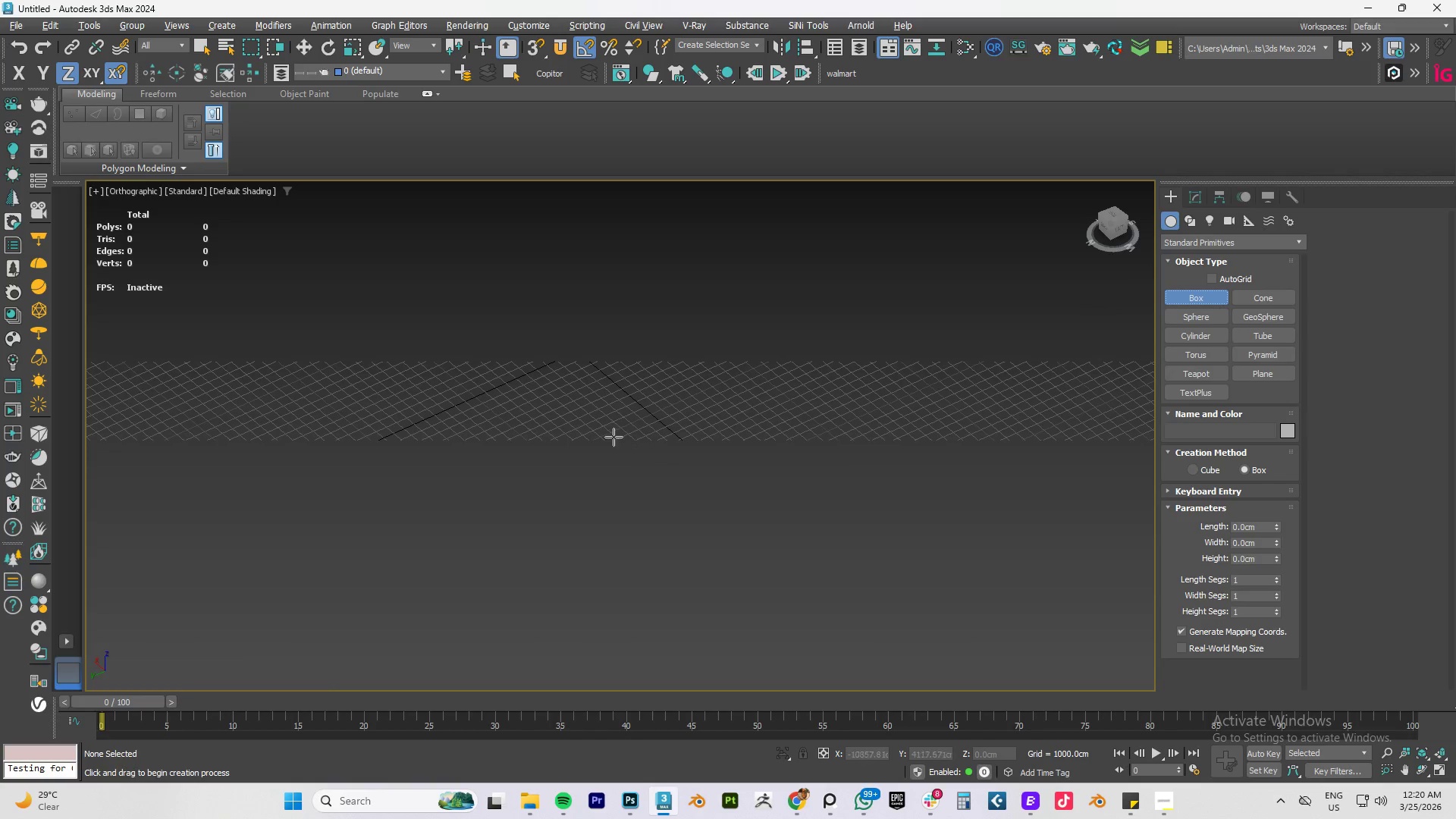 
left_click_drag(start_coordinate=[567, 428], to_coordinate=[661, 457])
 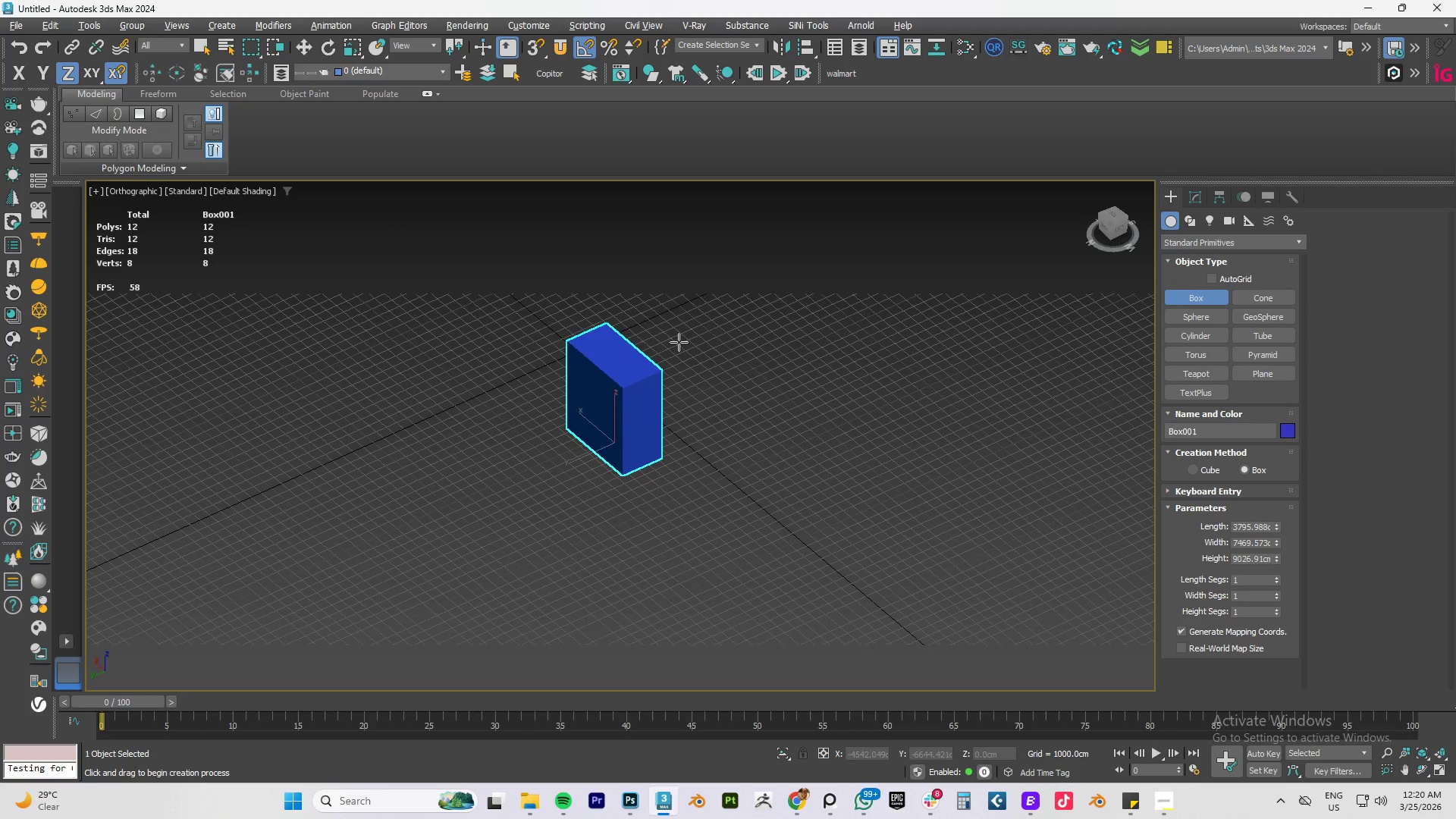 
left_click([679, 340])
 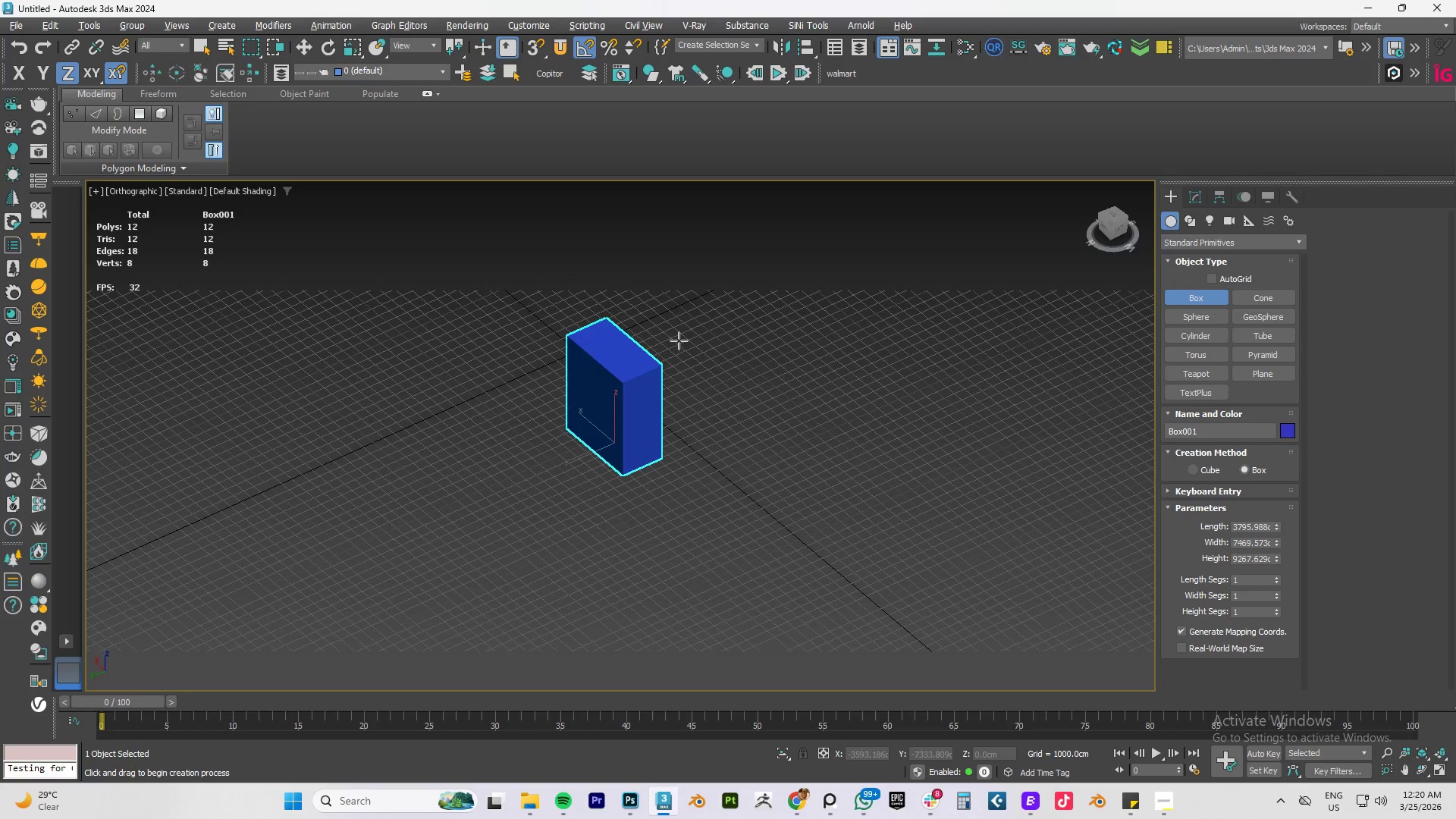 
type(fz)
 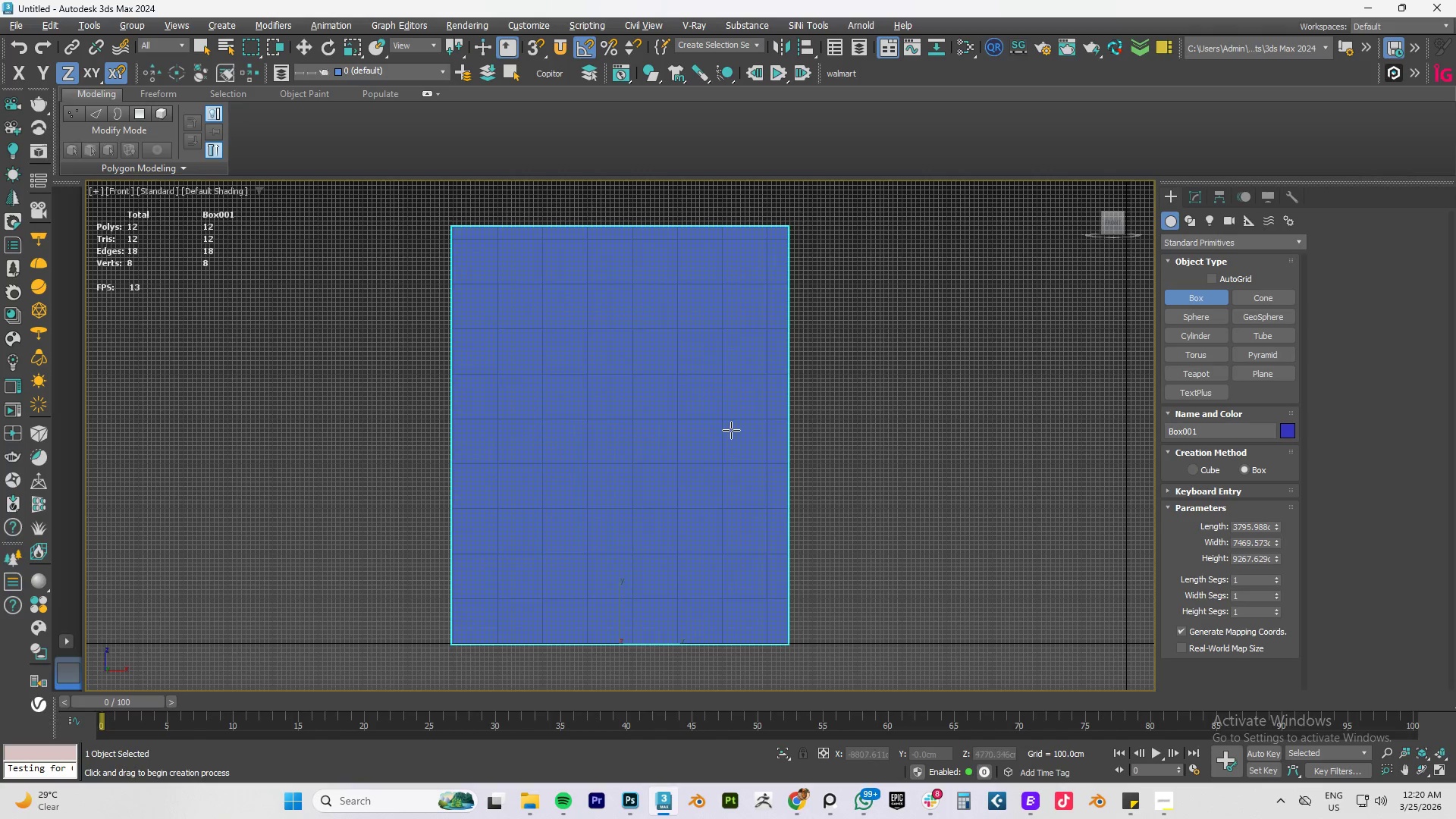 
hold_key(key=AltLeft, duration=0.81)
 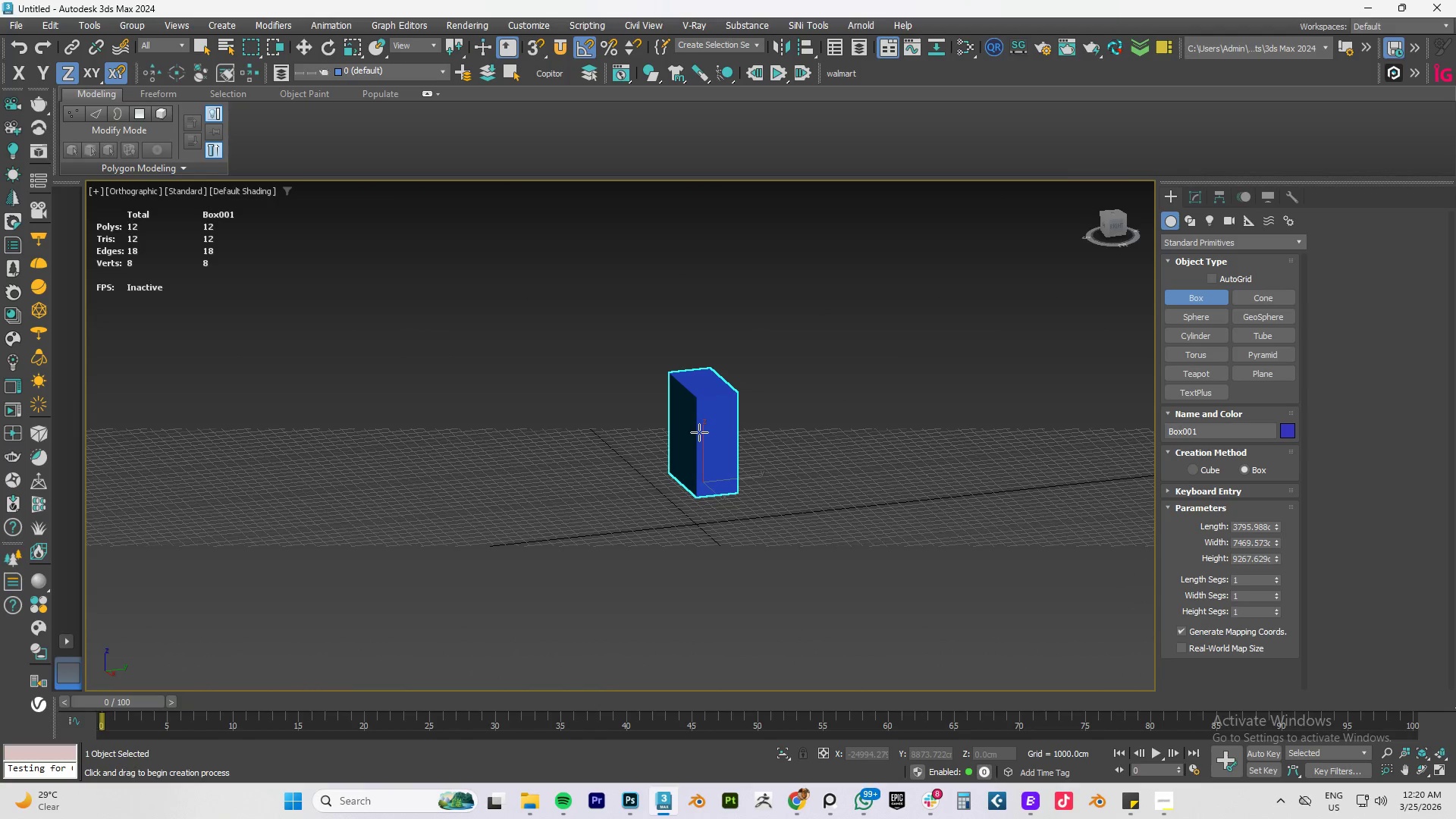 
scroll: coordinate [731, 431], scroll_direction: down, amount: 4.0
 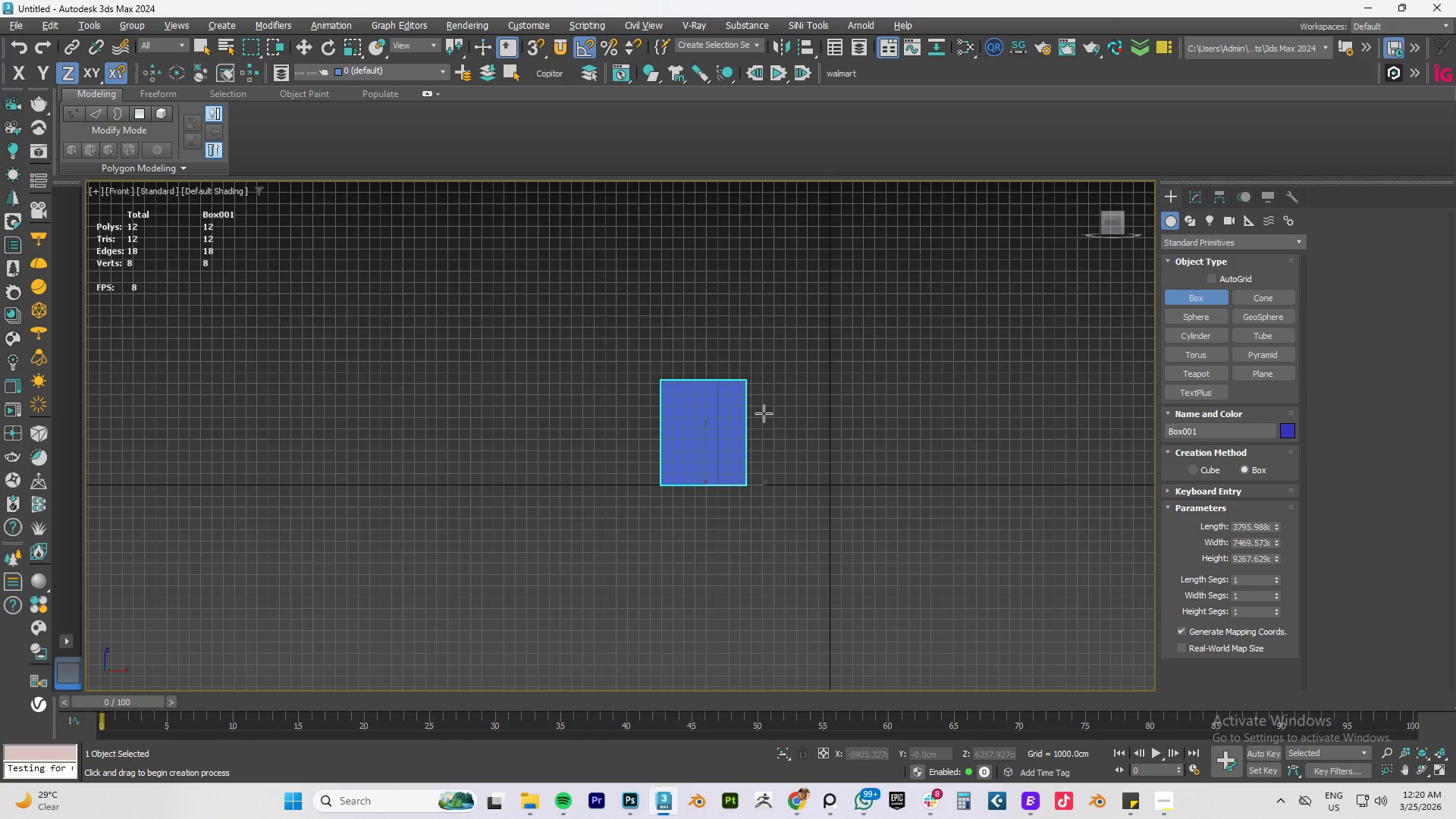 
type(fz)
 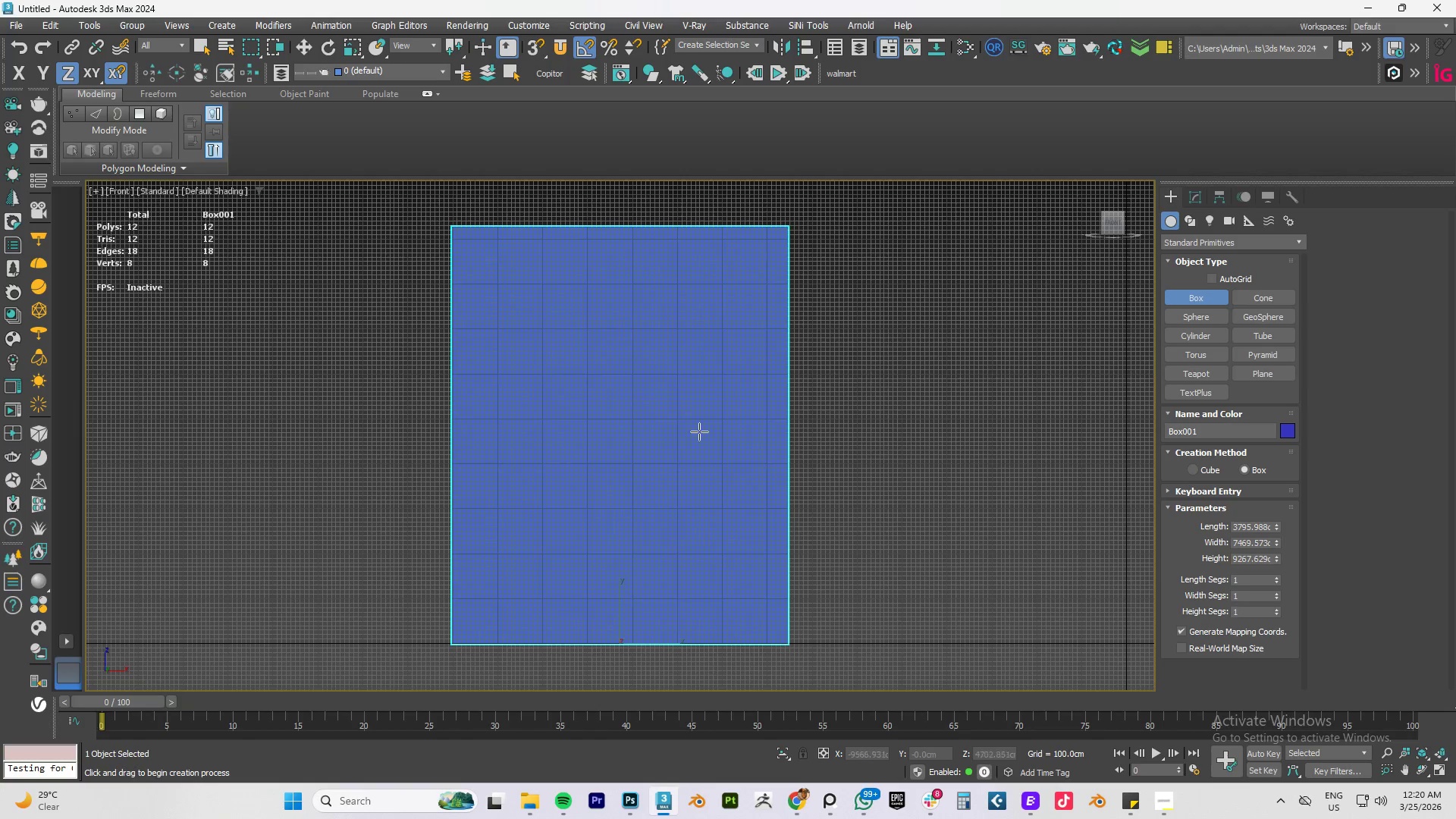 
right_click([703, 431])
 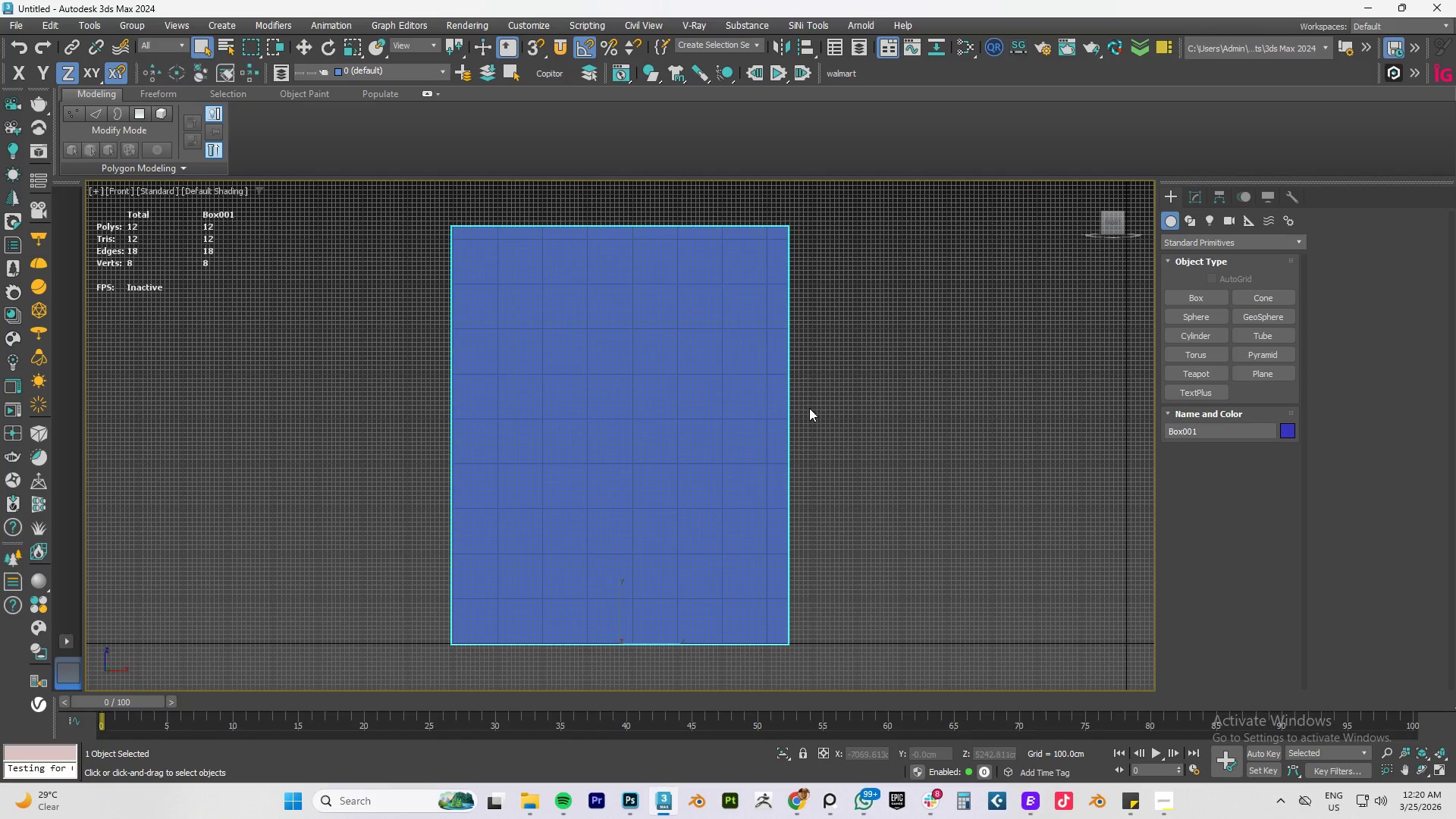 
wait(11.83)
 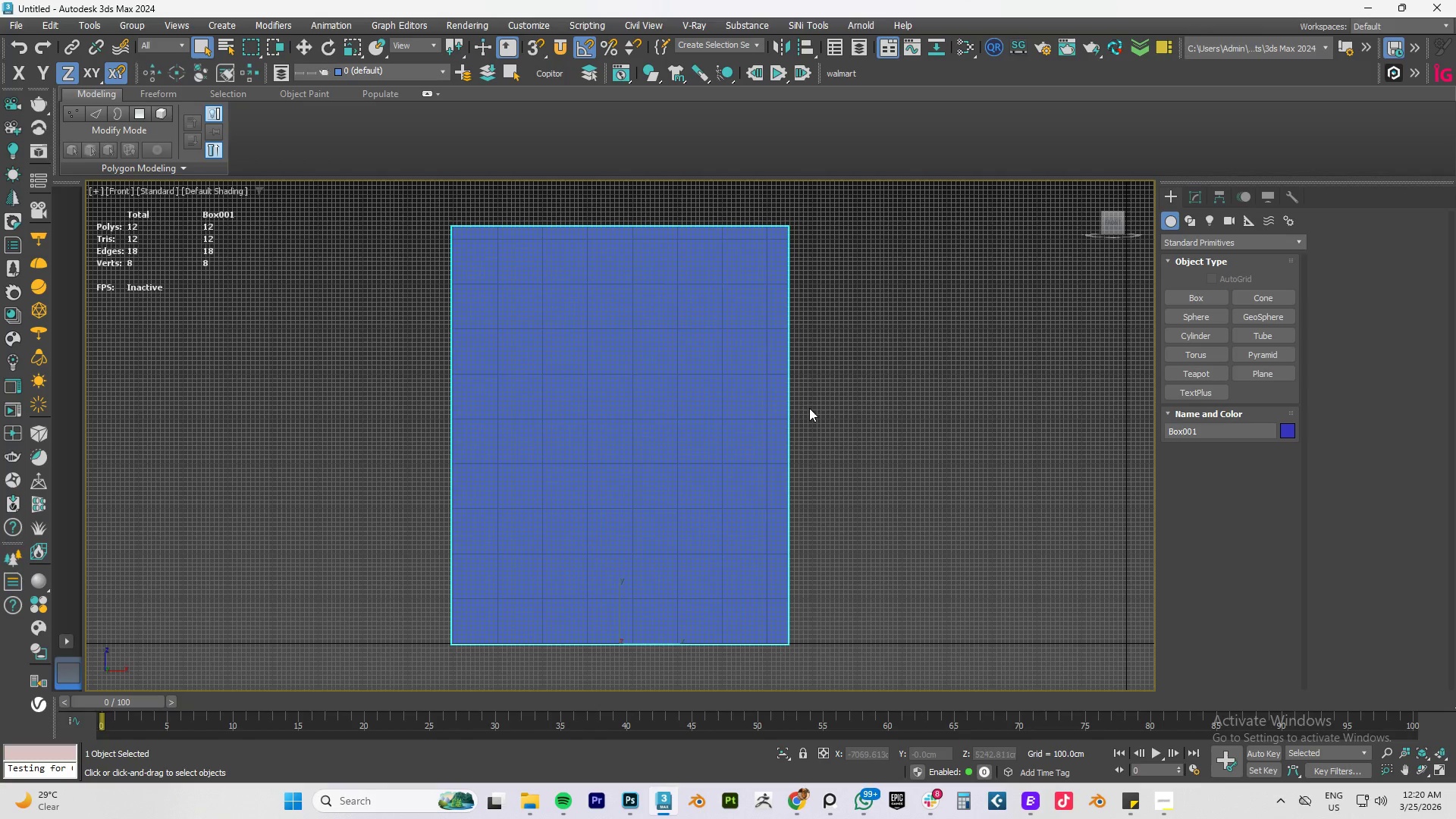 
left_click([1191, 194])
 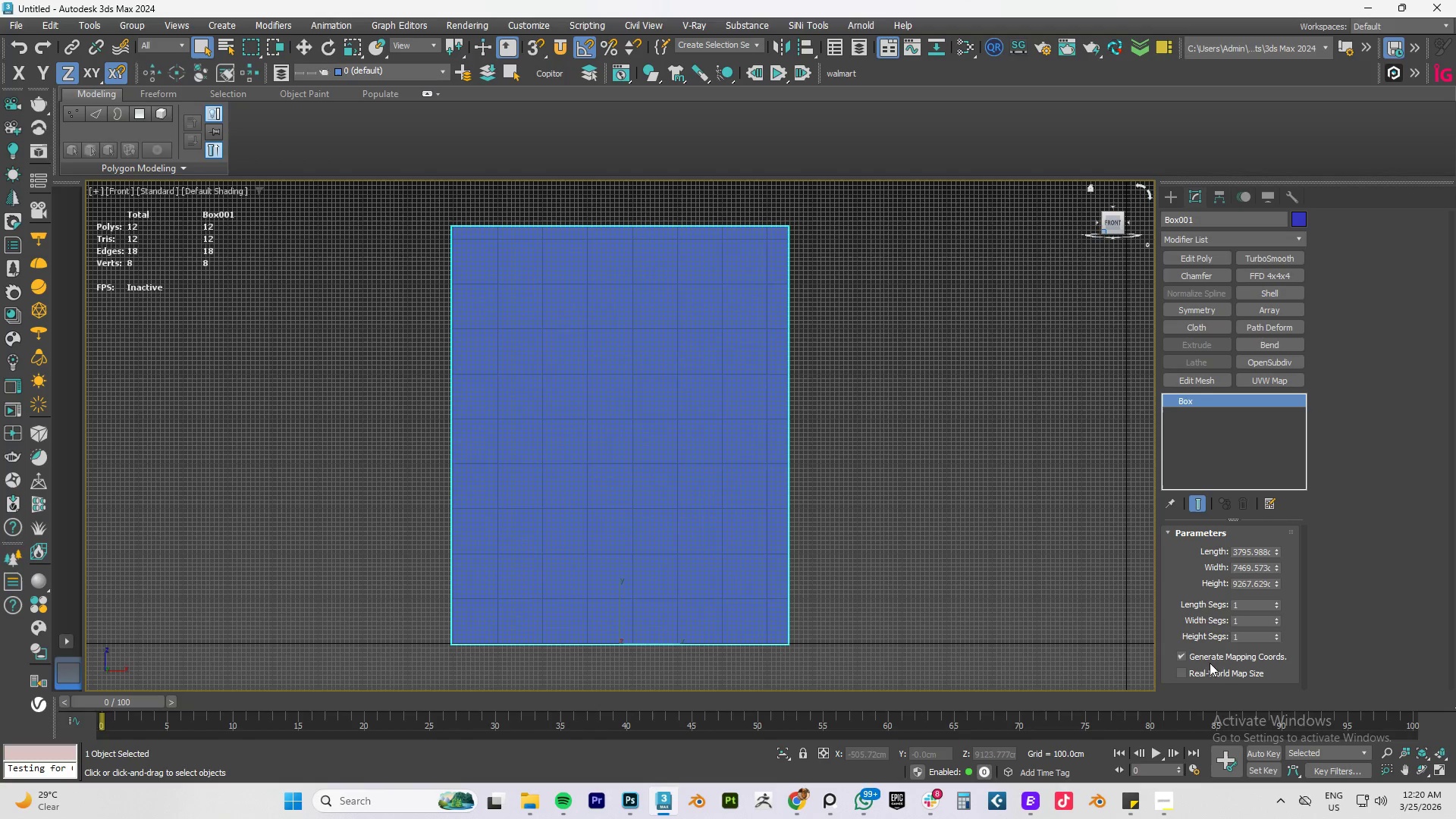 
left_click([1197, 673])
 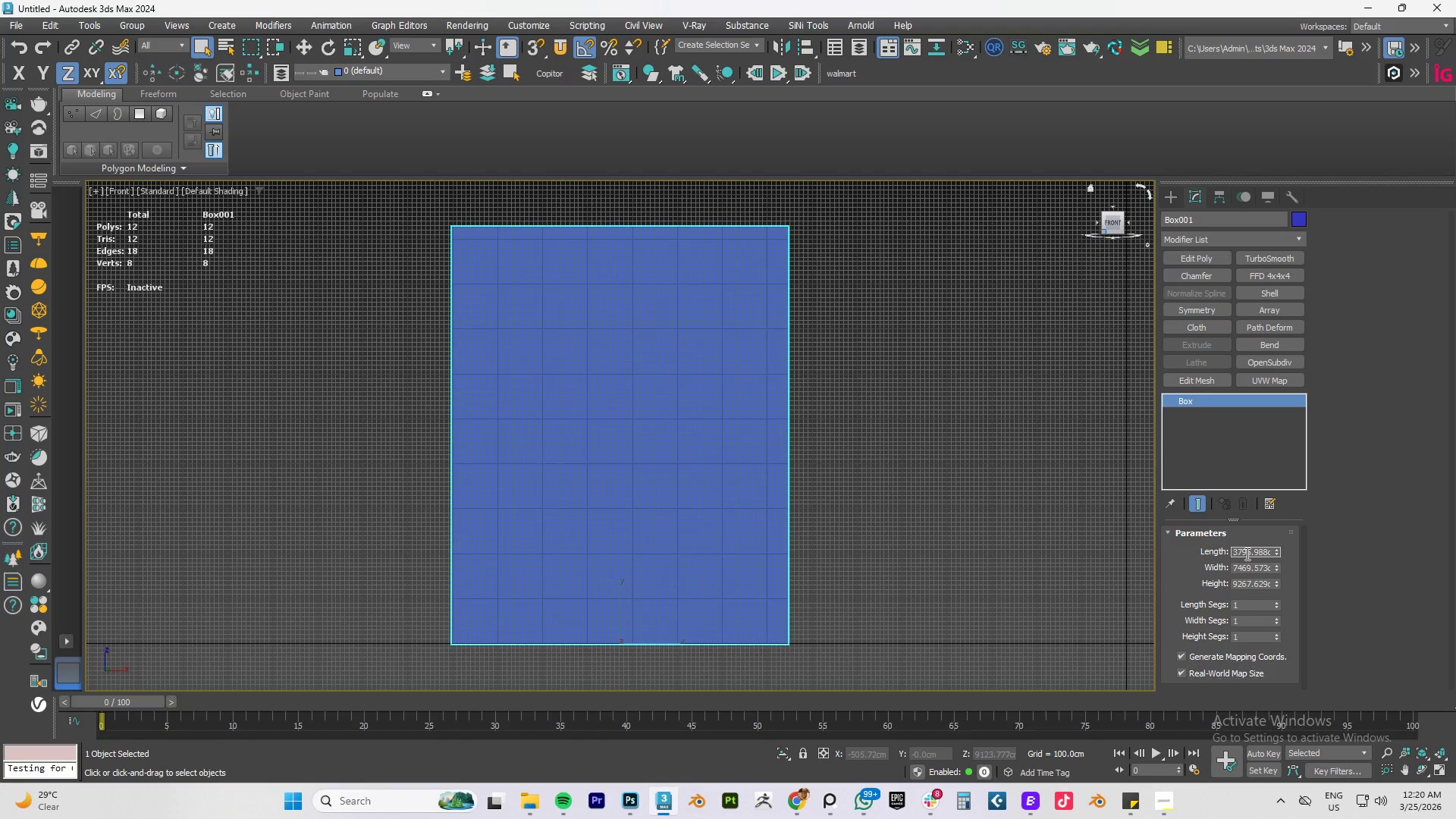 
double_click([1246, 554])
 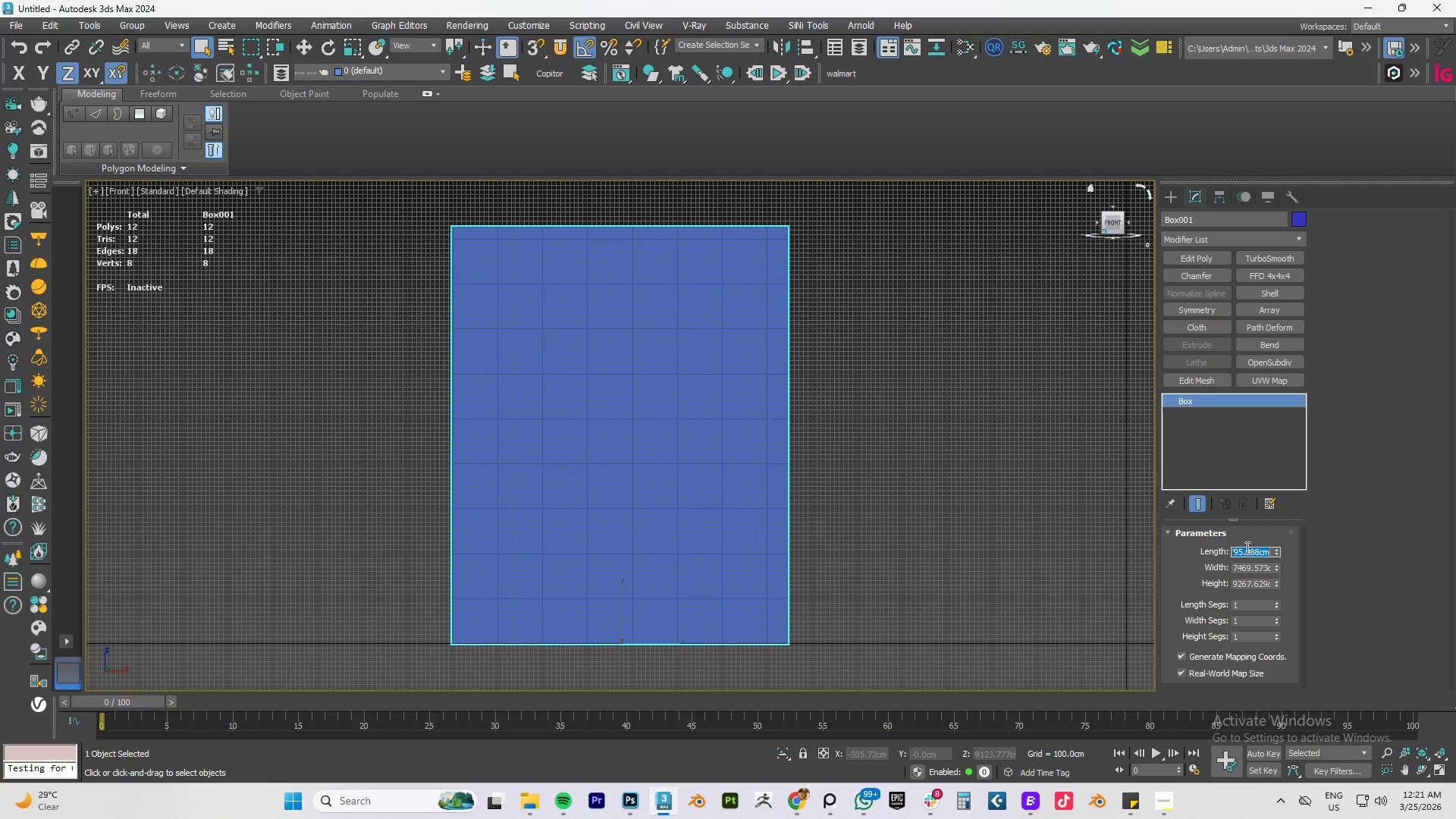 
key(Numpad1)
 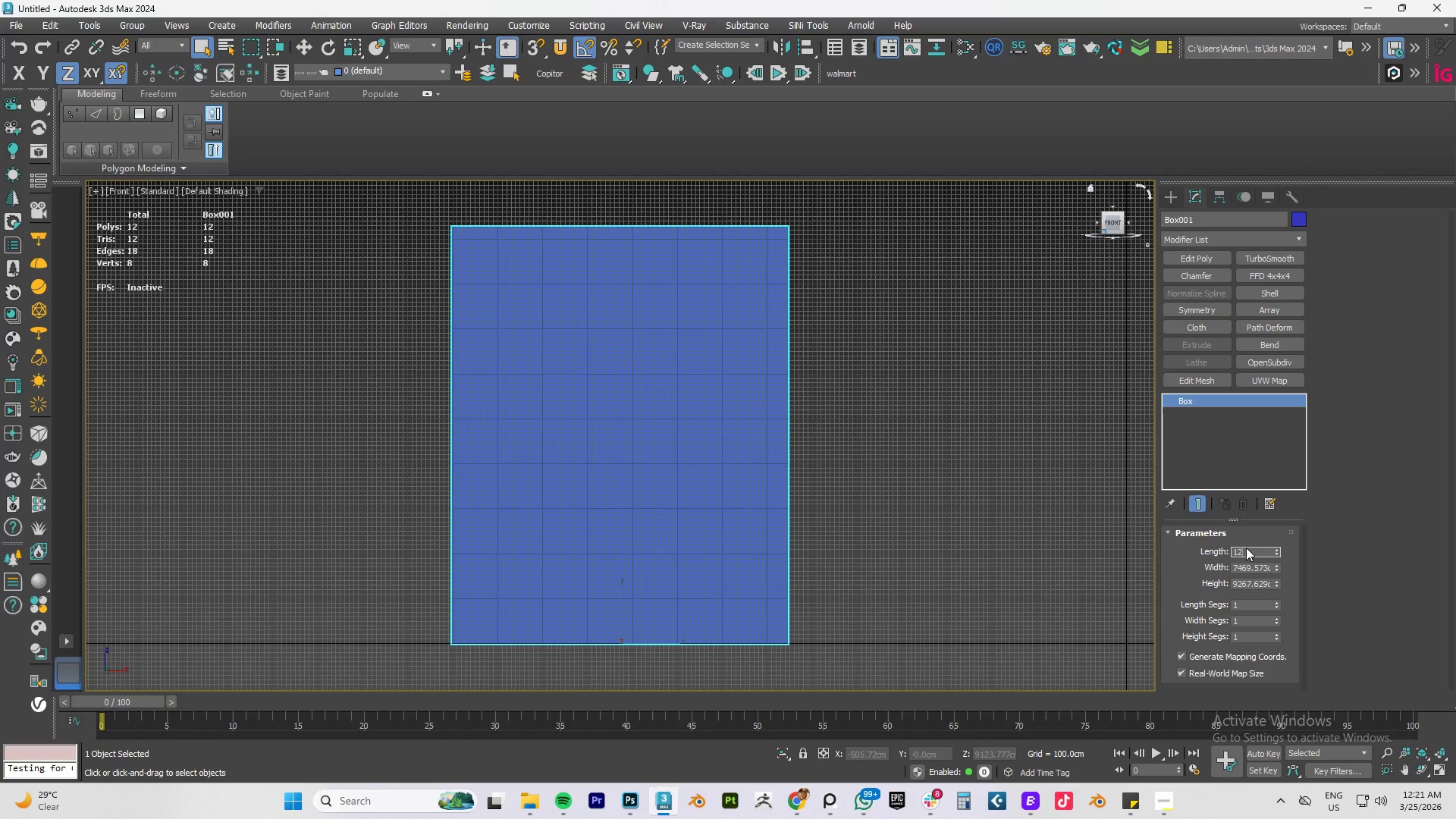 
key(Numpad2)
 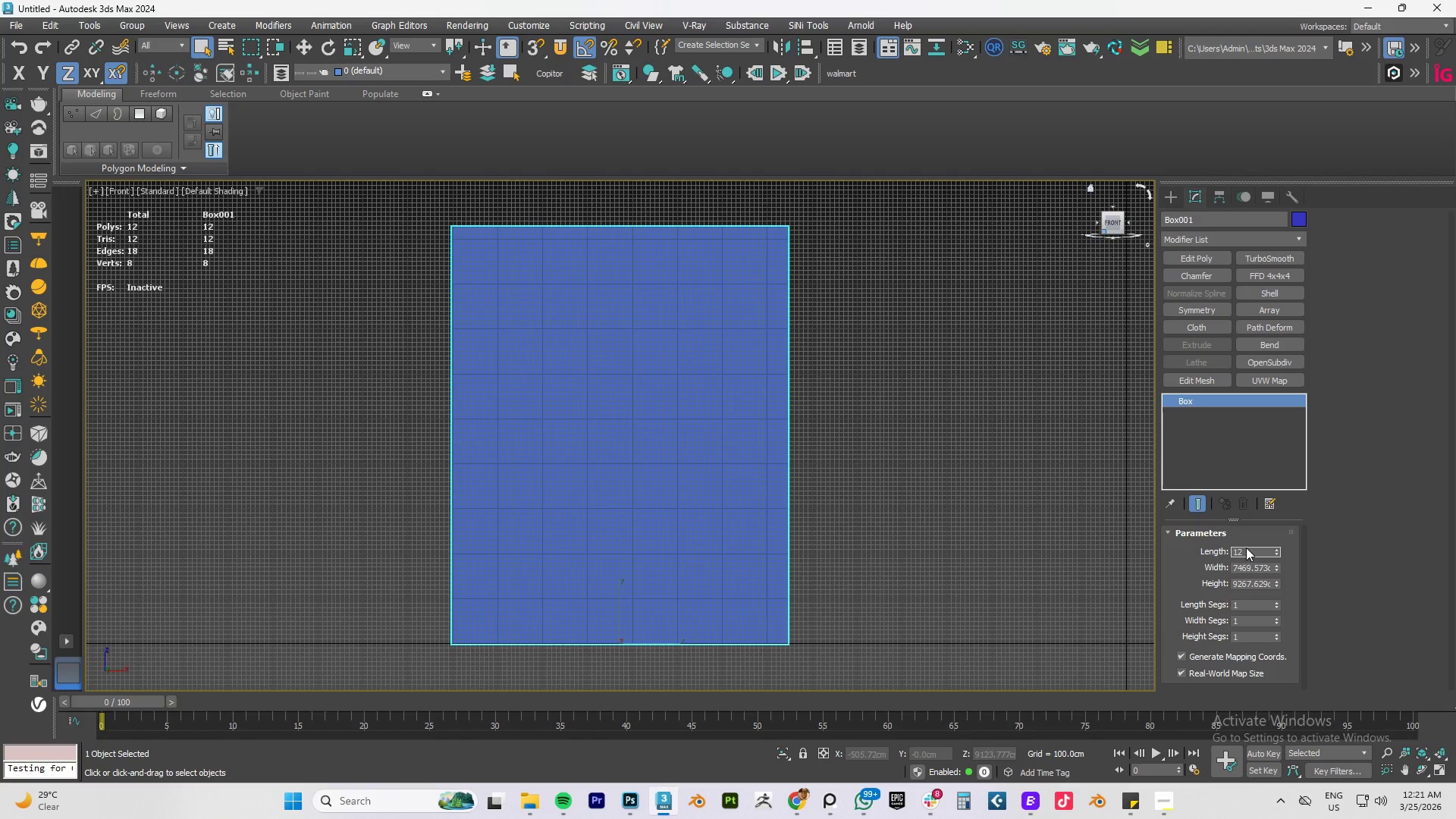 
key(NumpadDecimal)
 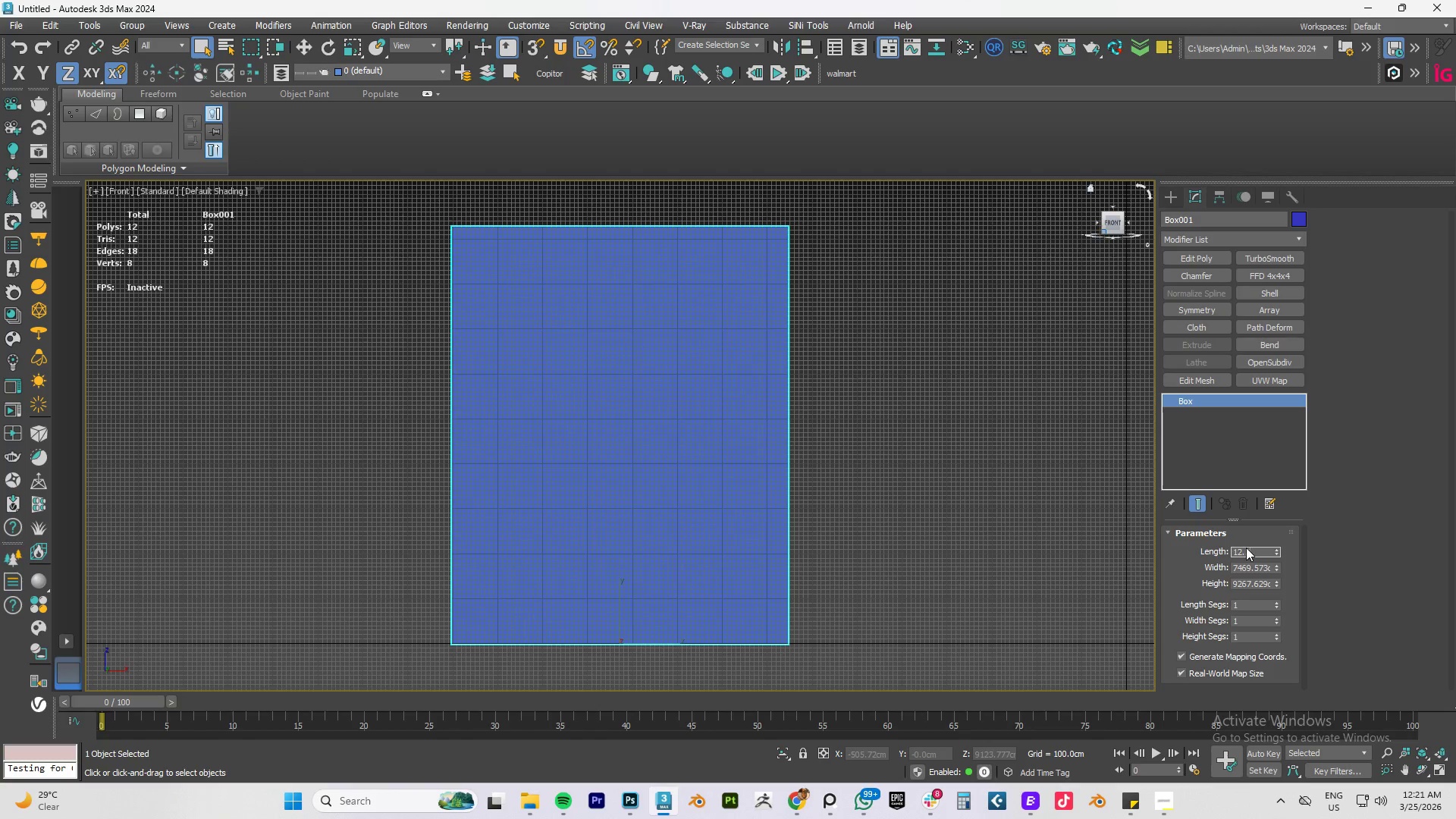 
key(Numpad5)
 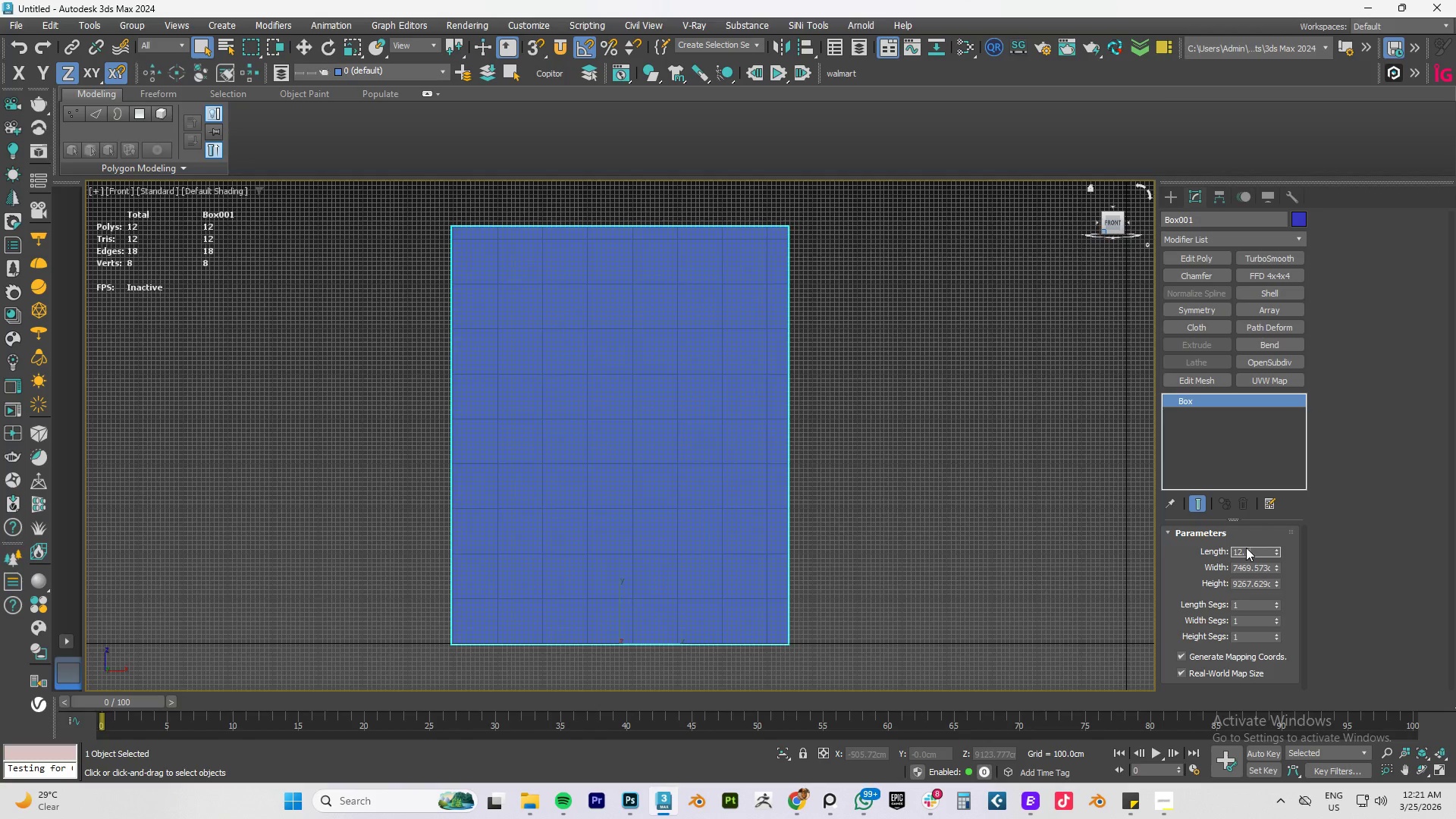 
key(Tab)
 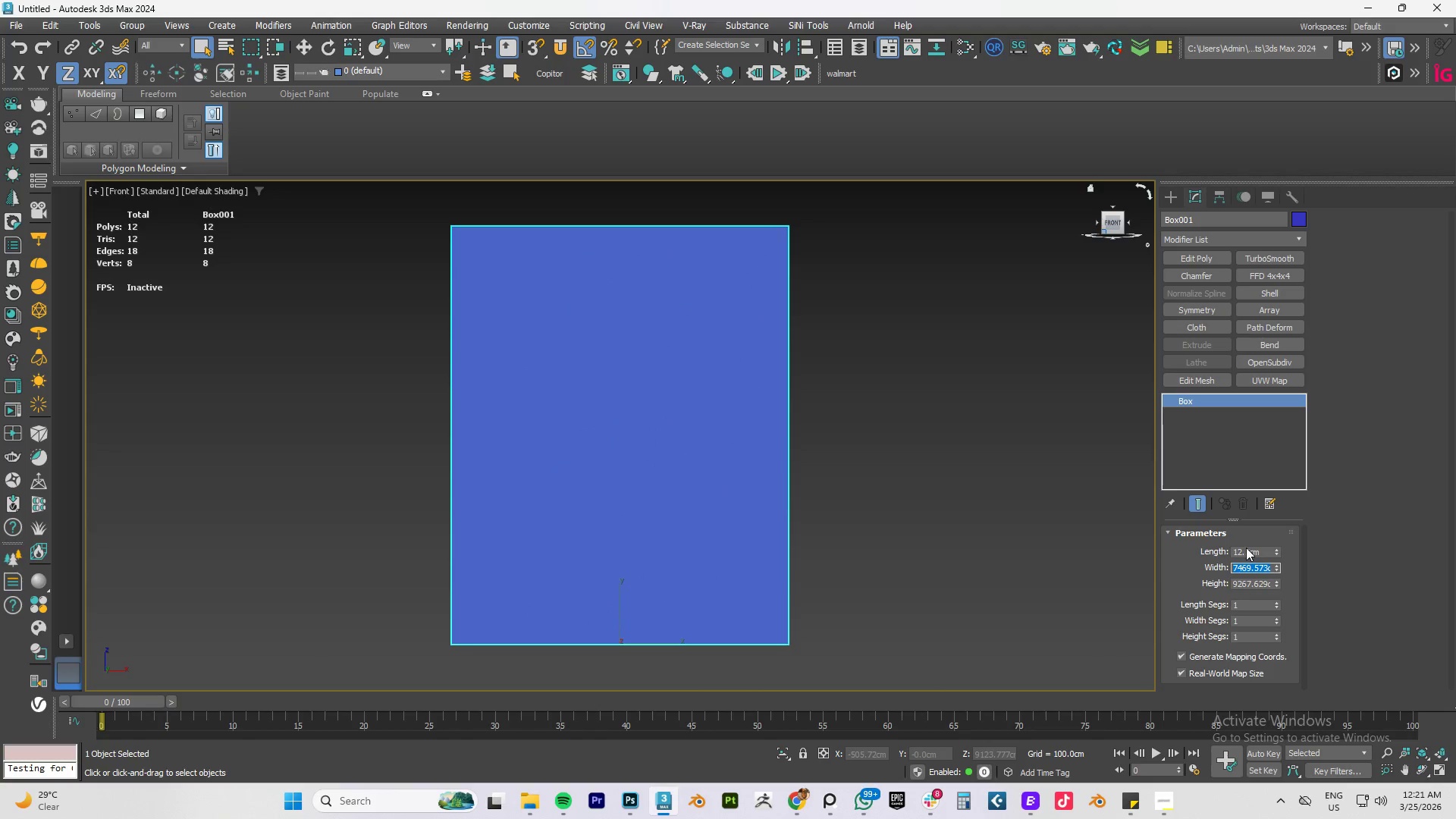 
key(Numpad1)
 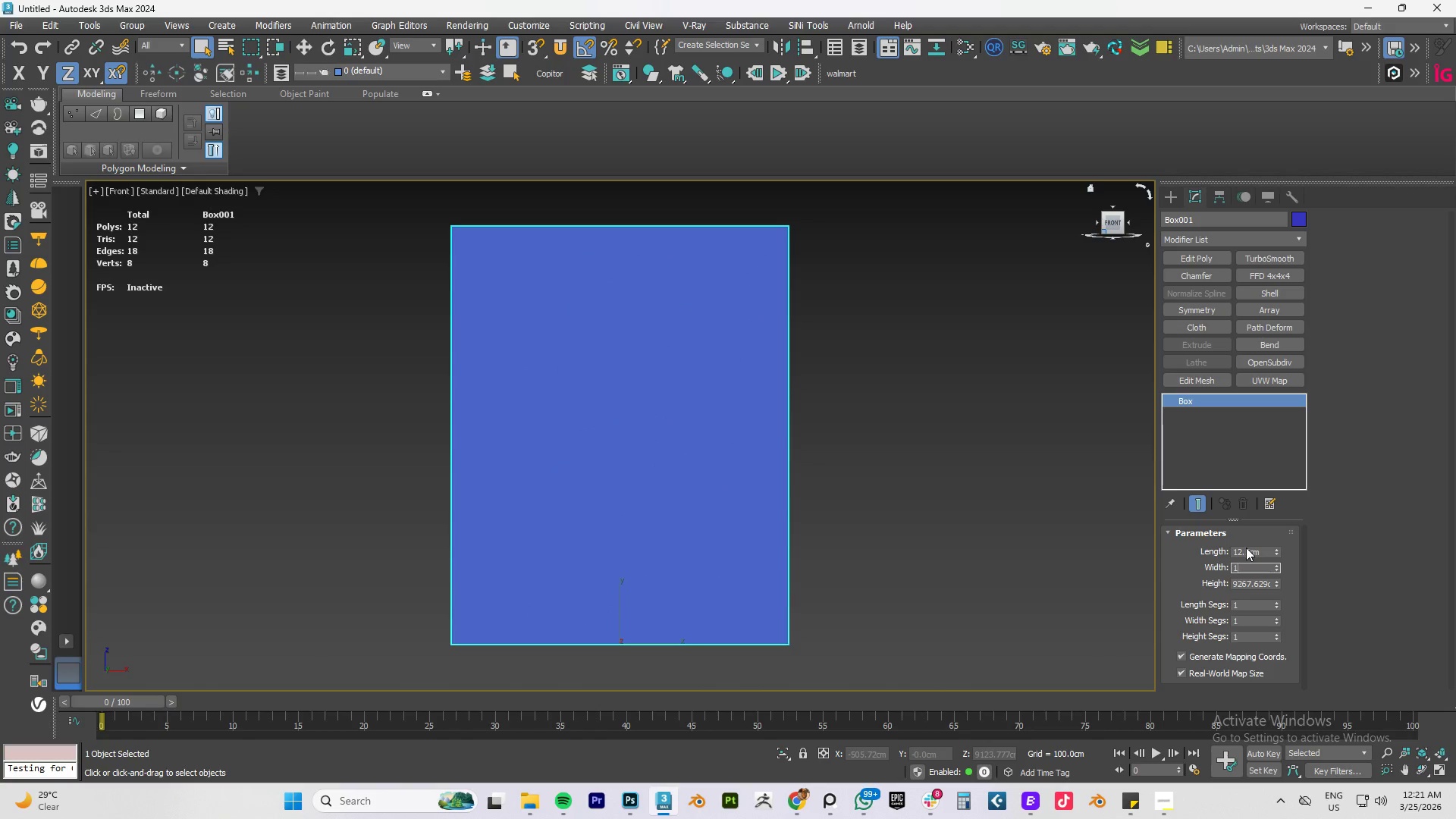 
key(Numpad2)
 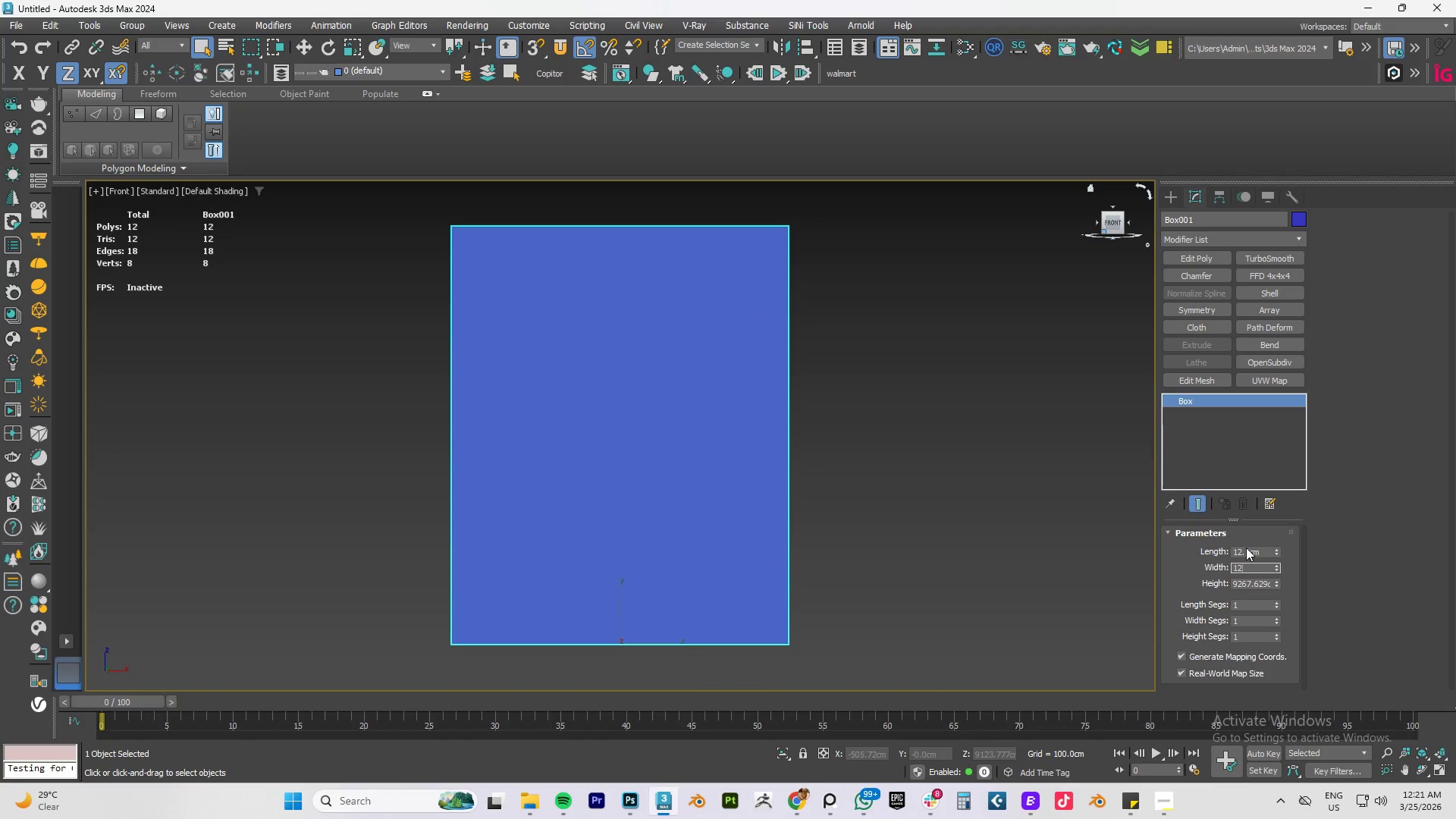 
key(NumpadDecimal)
 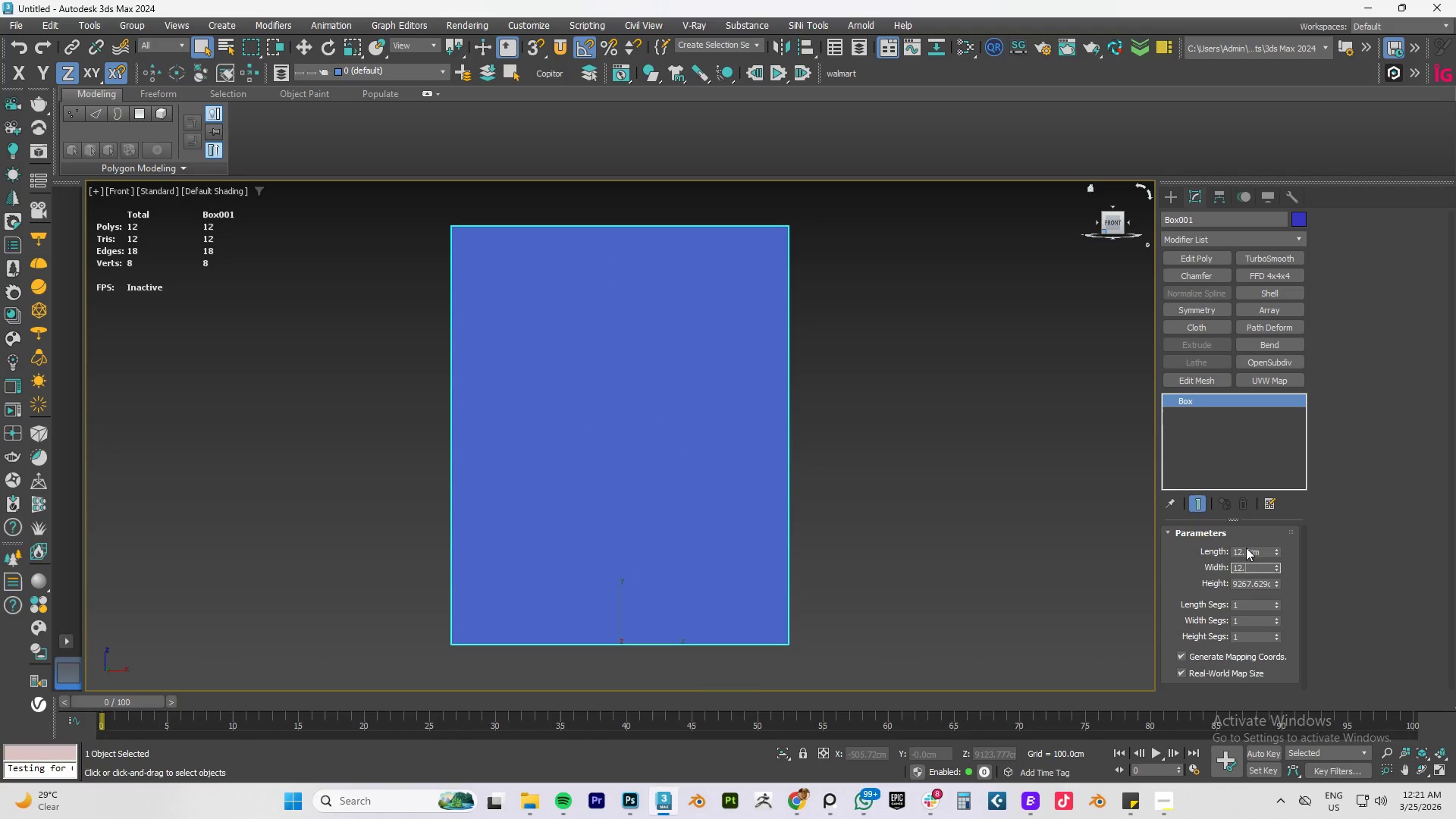 
key(Numpad5)
 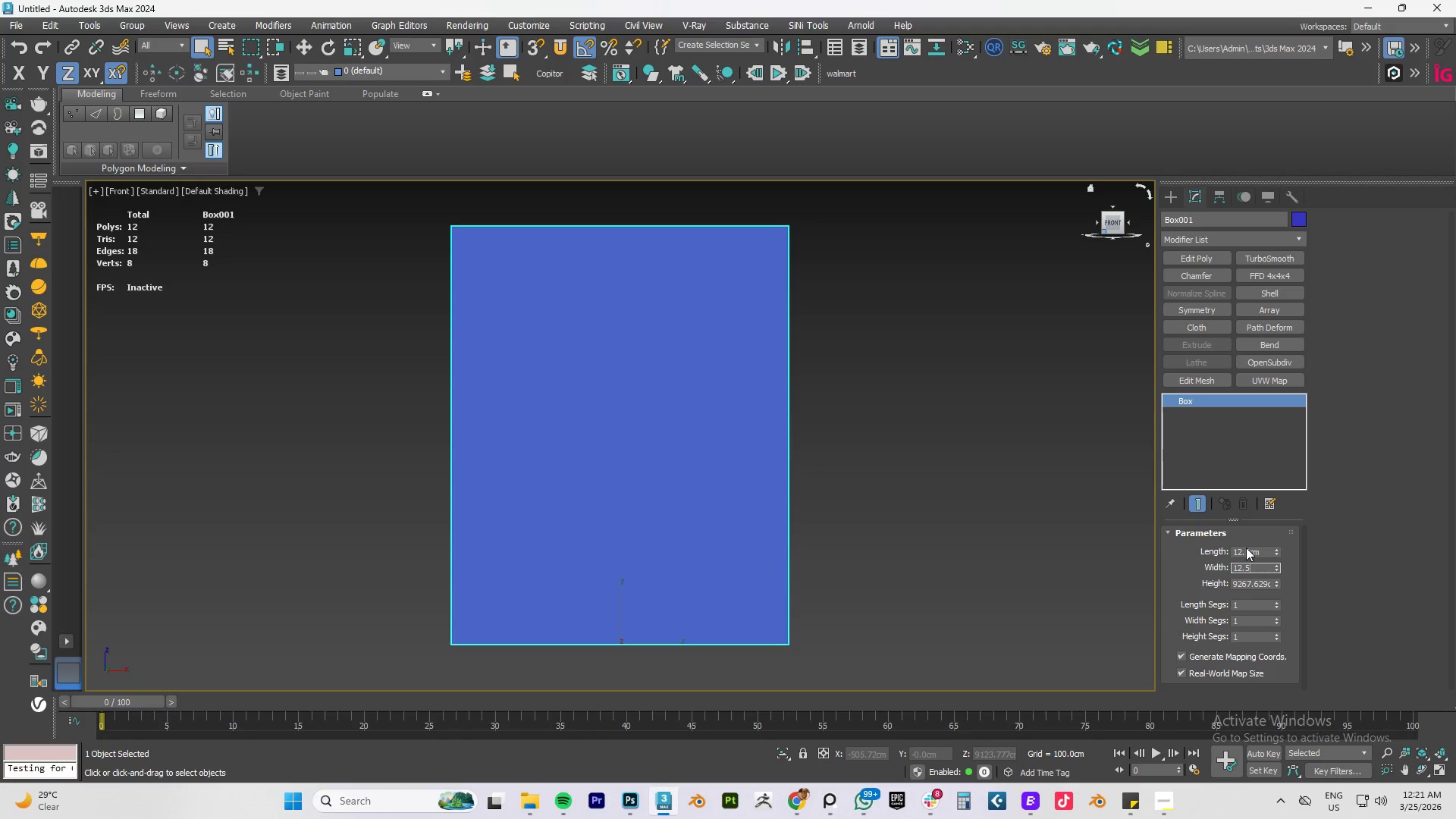 
key(Tab)
 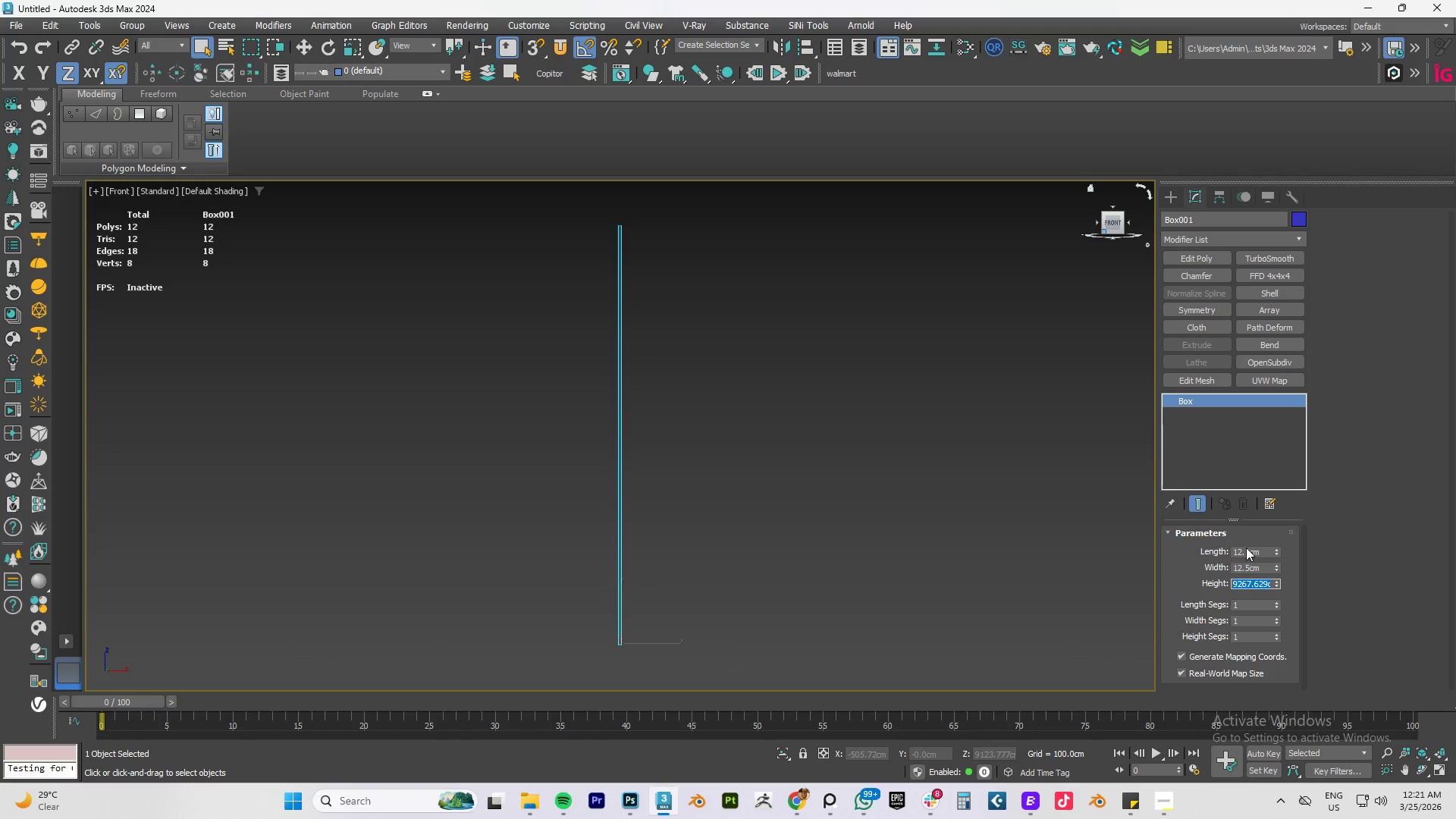 
key(Numpad3)
 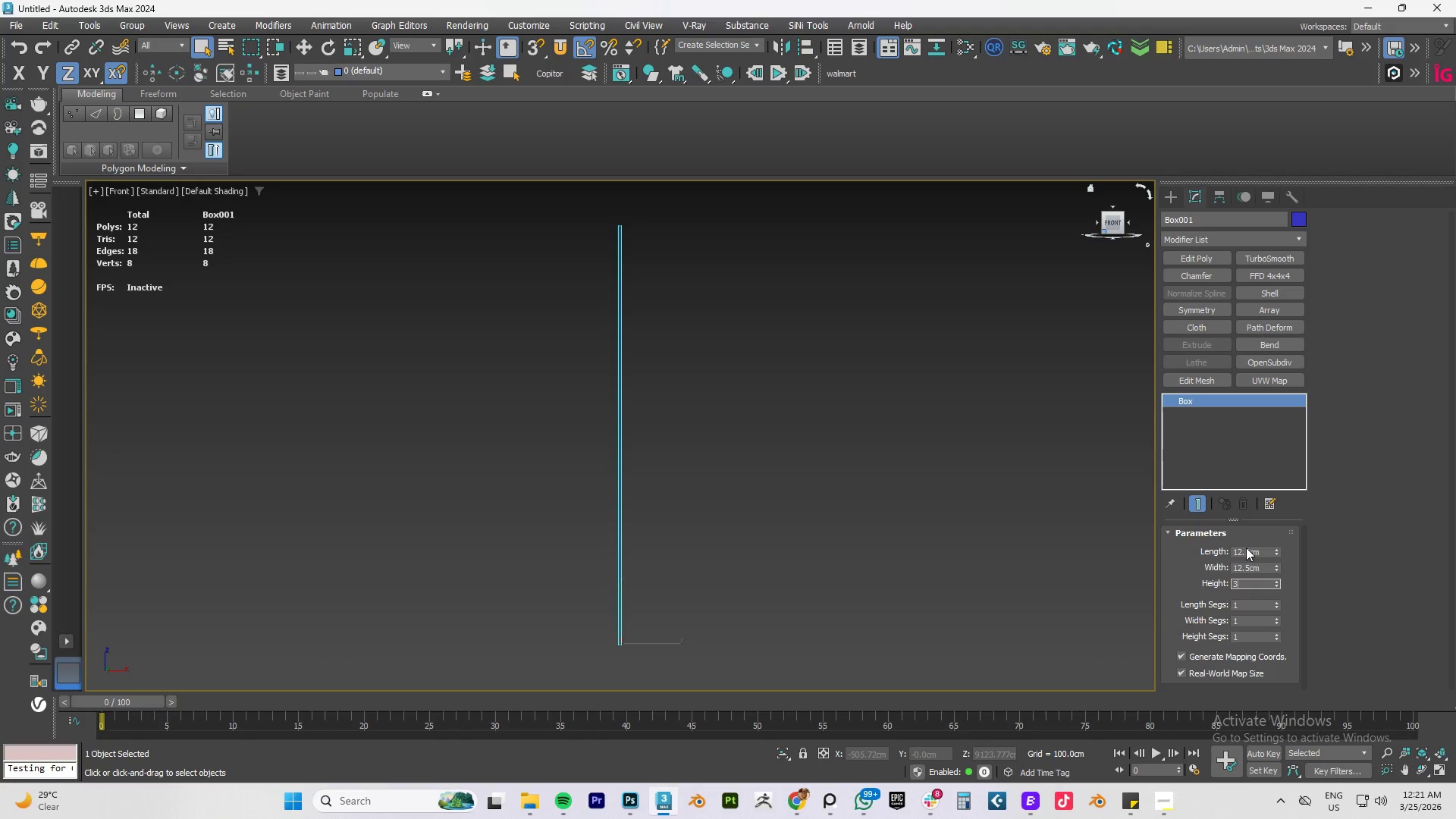 
key(NumpadDecimal)
 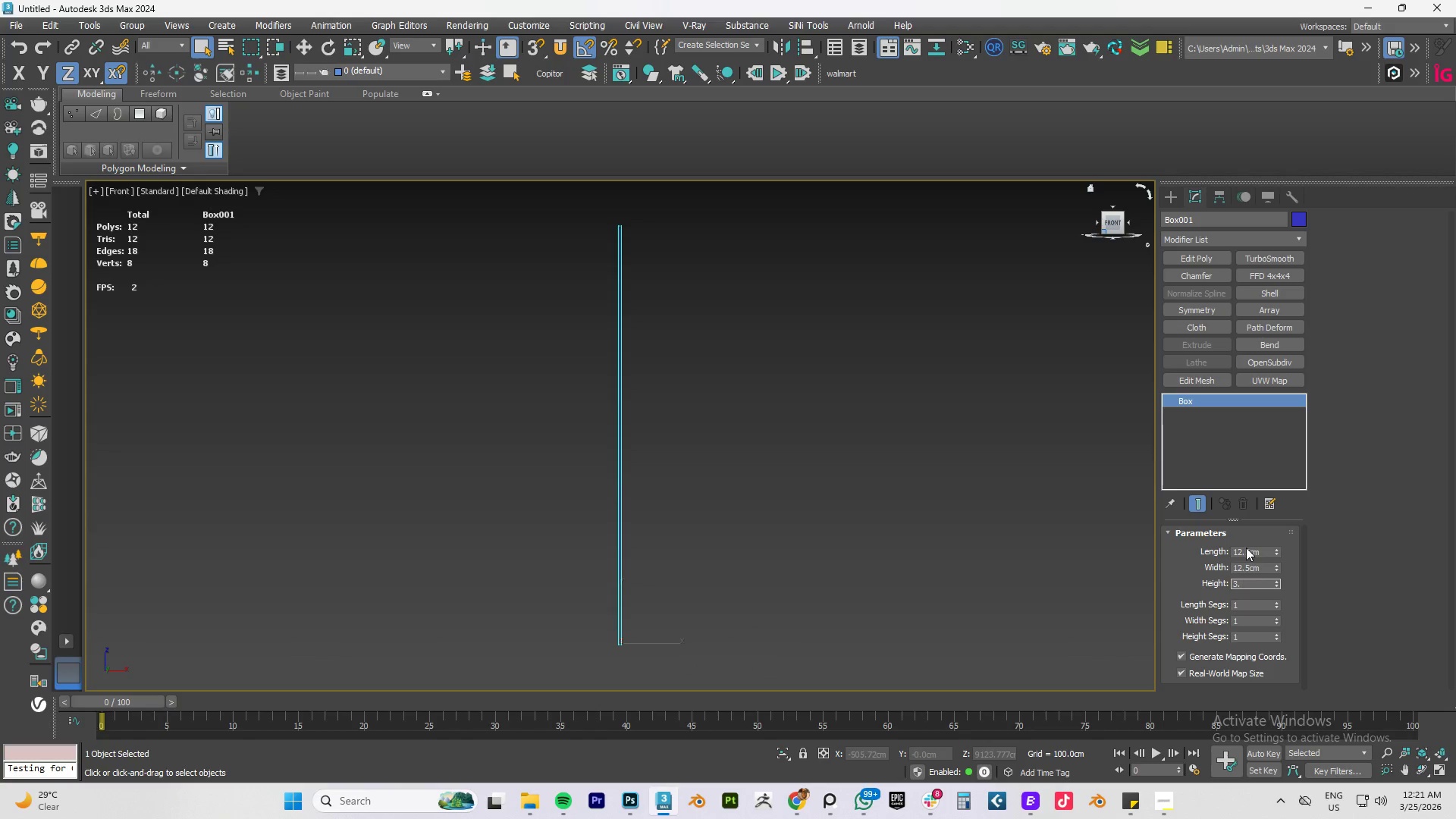 
key(Numpad8)
 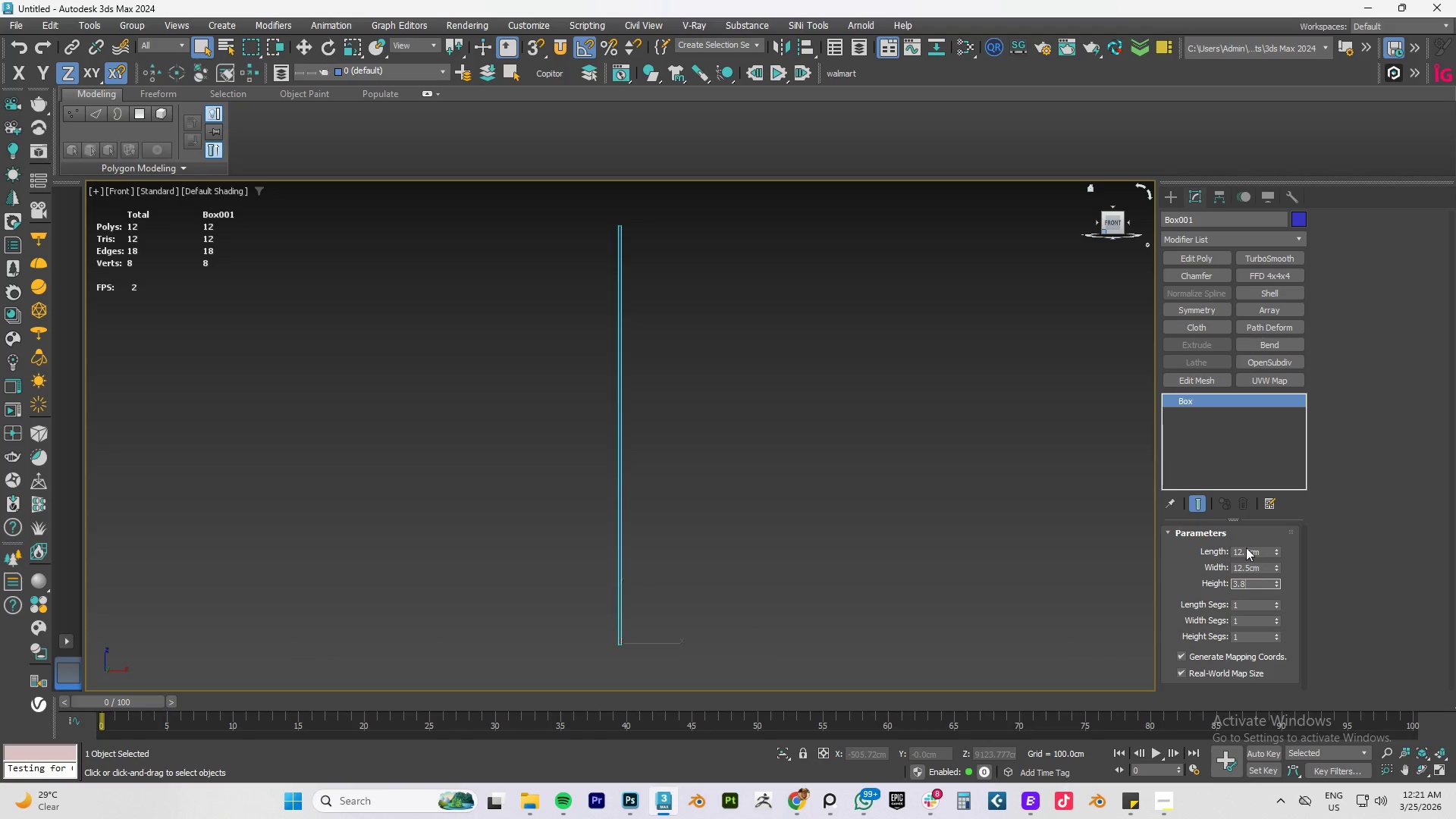 
key(NumpadEnter)
 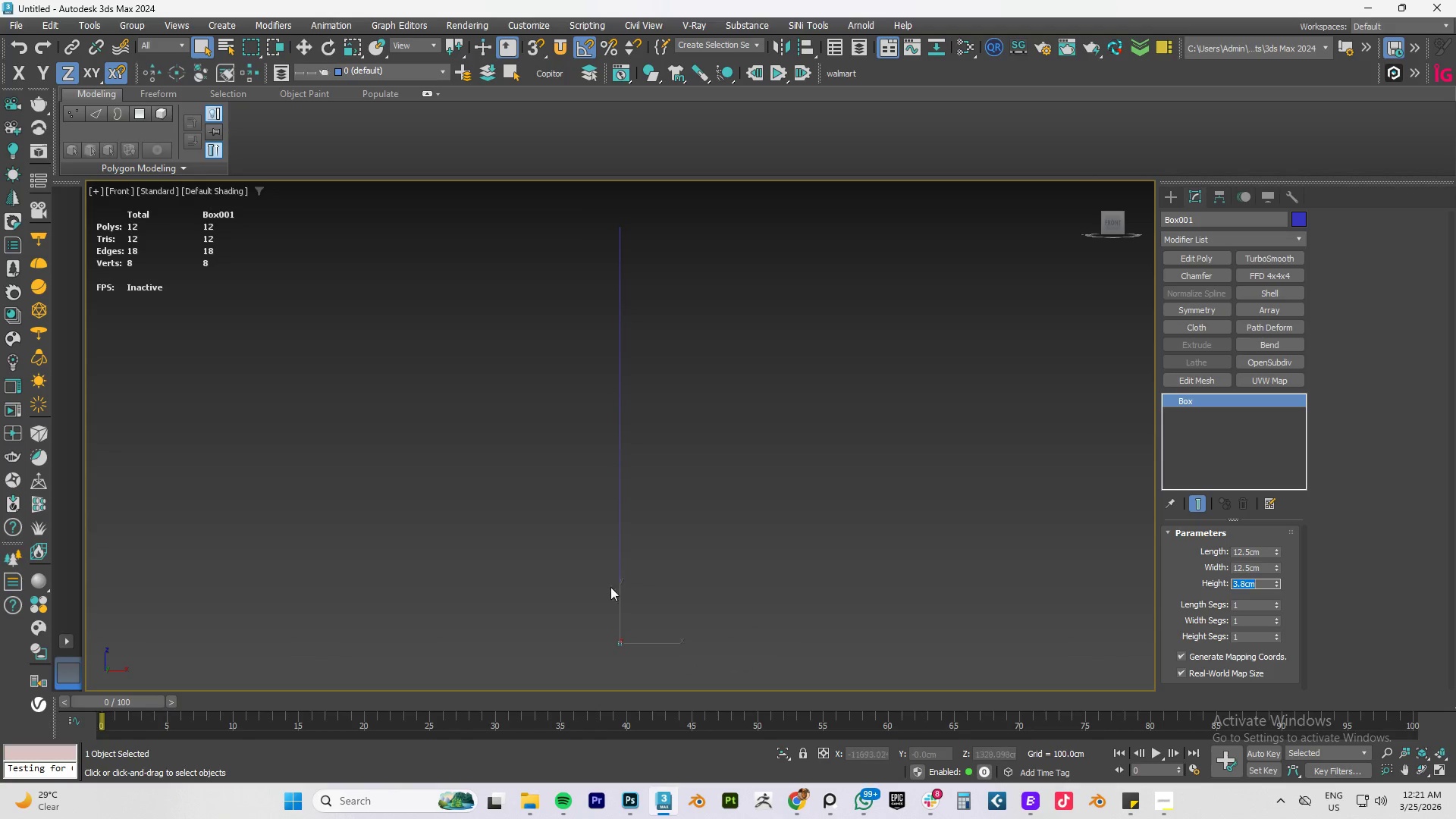 
scroll: coordinate [659, 582], scroll_direction: none, amount: 0.0
 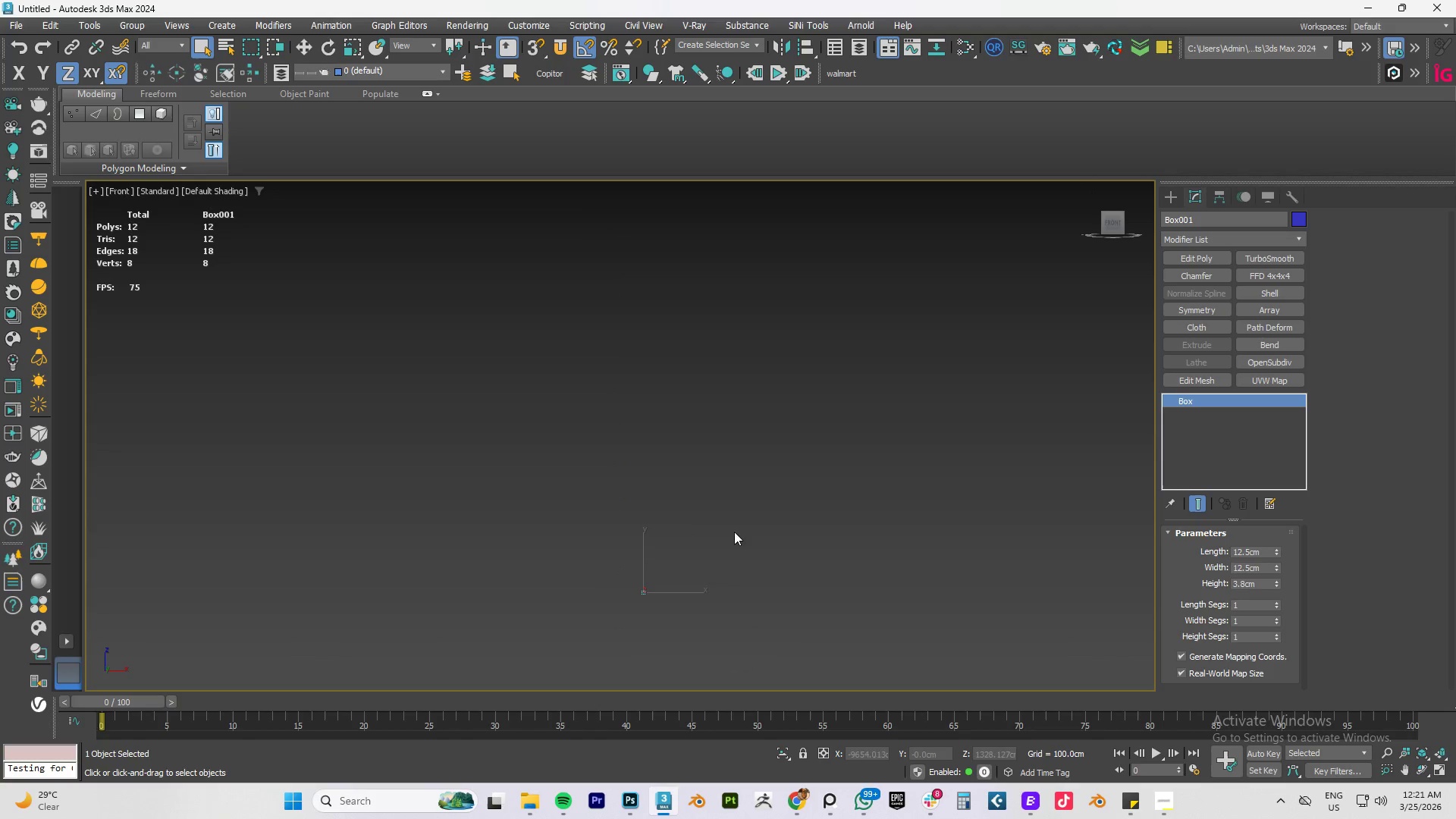 
left_click_drag(start_coordinate=[821, 470], to_coordinate=[557, 681])
 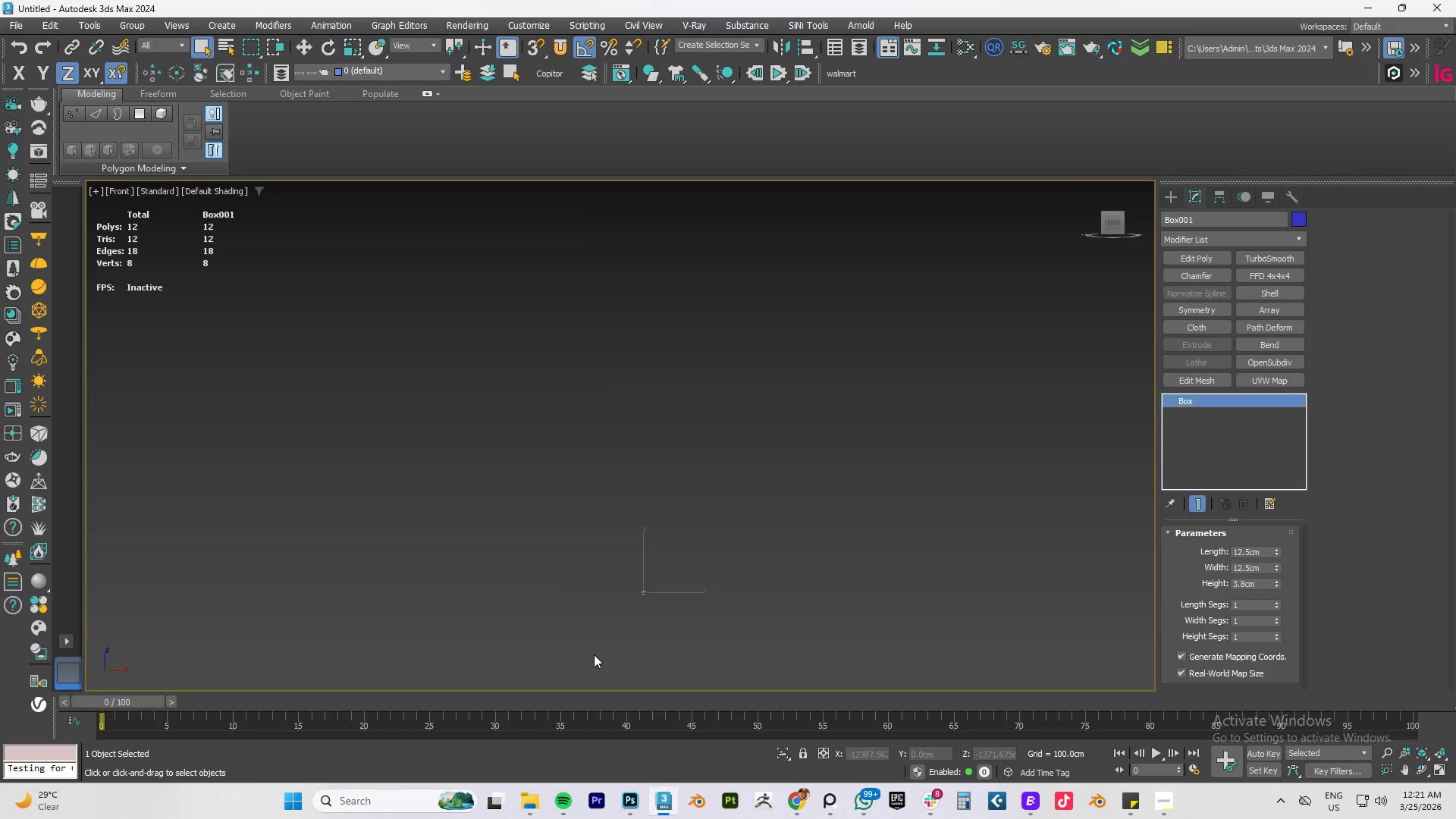 
type(zfz)
 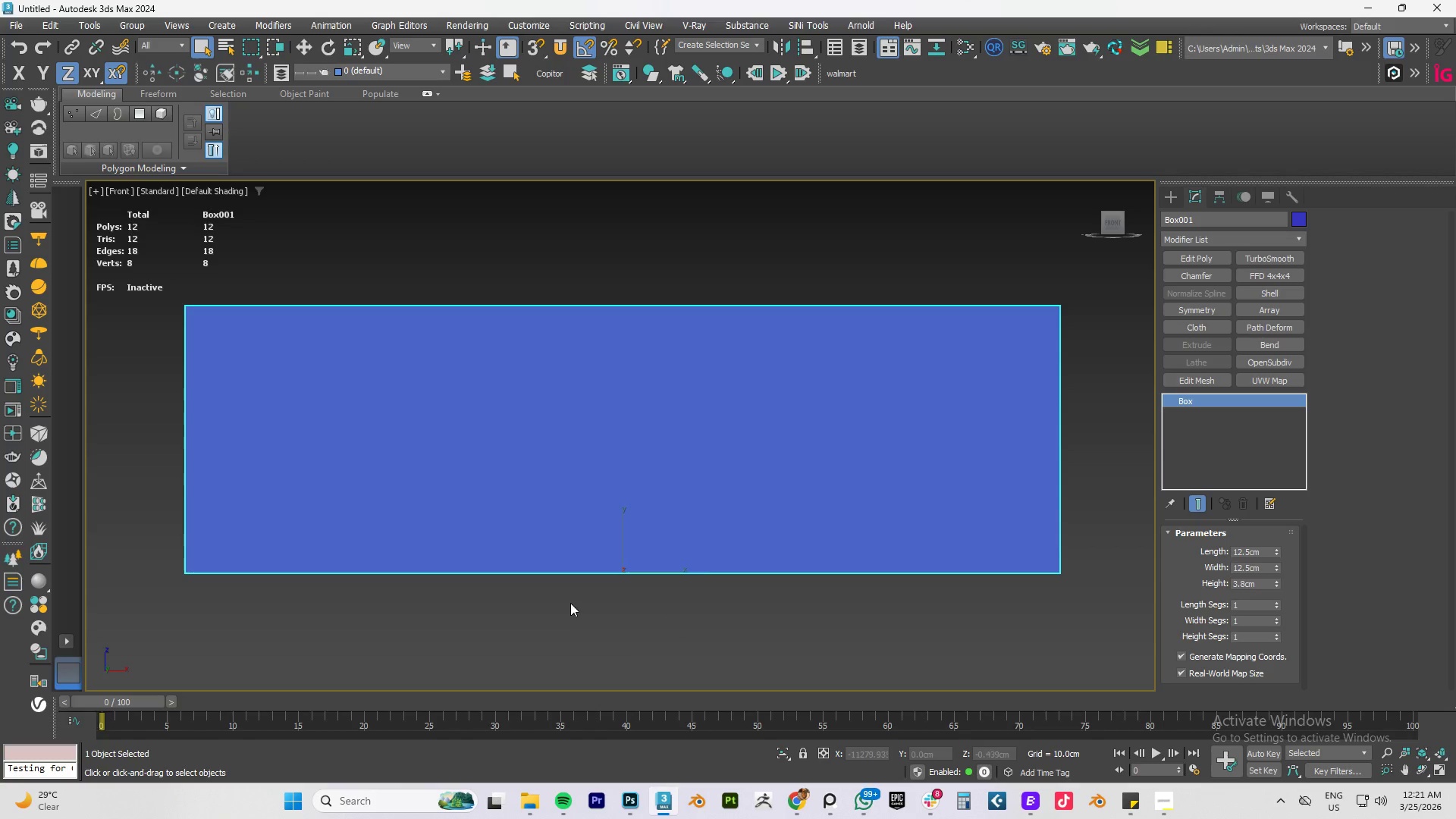 
hold_key(key=AltLeft, duration=1.5)
 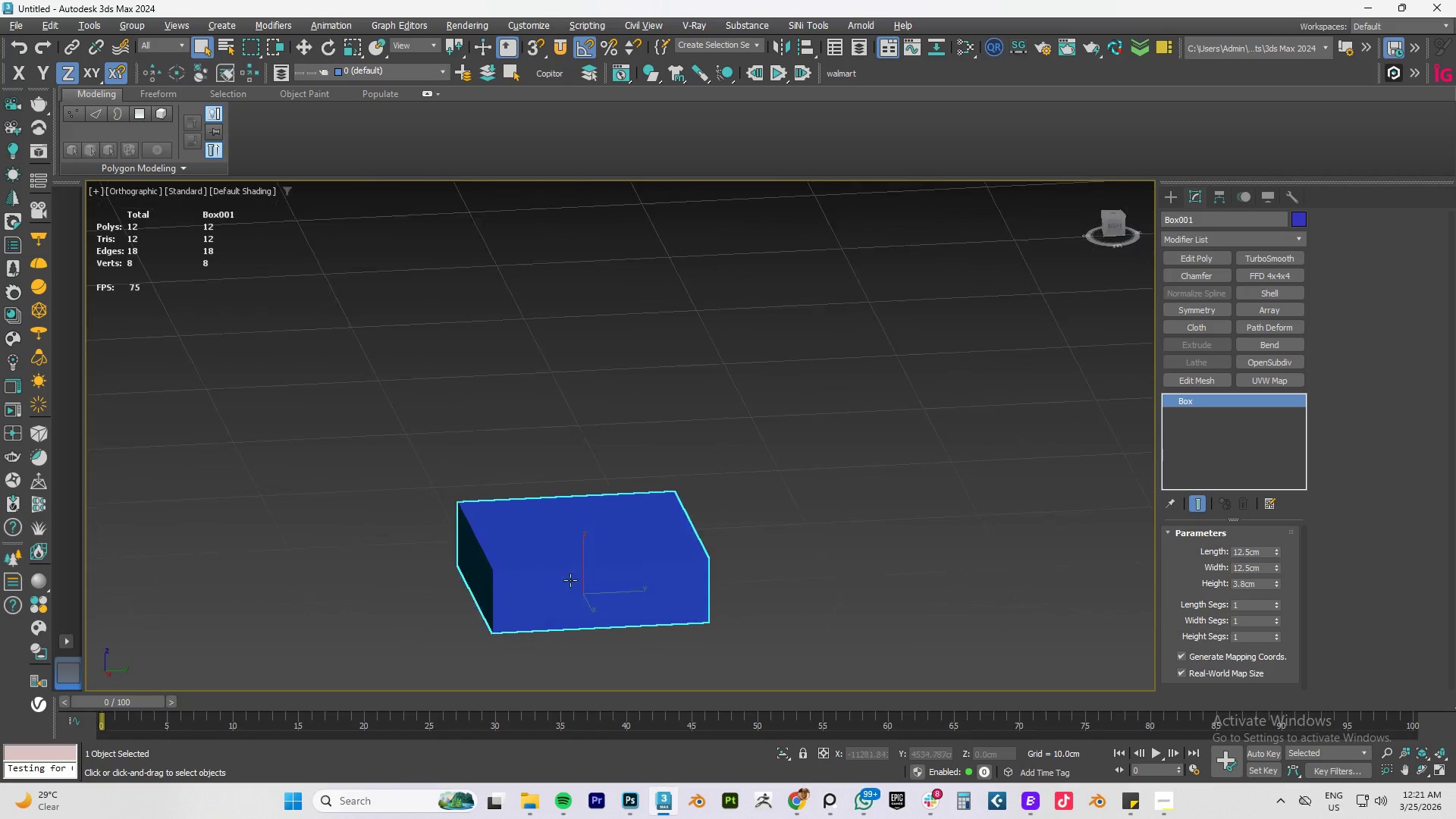 
scroll: coordinate [570, 603], scroll_direction: down, amount: 4.0
 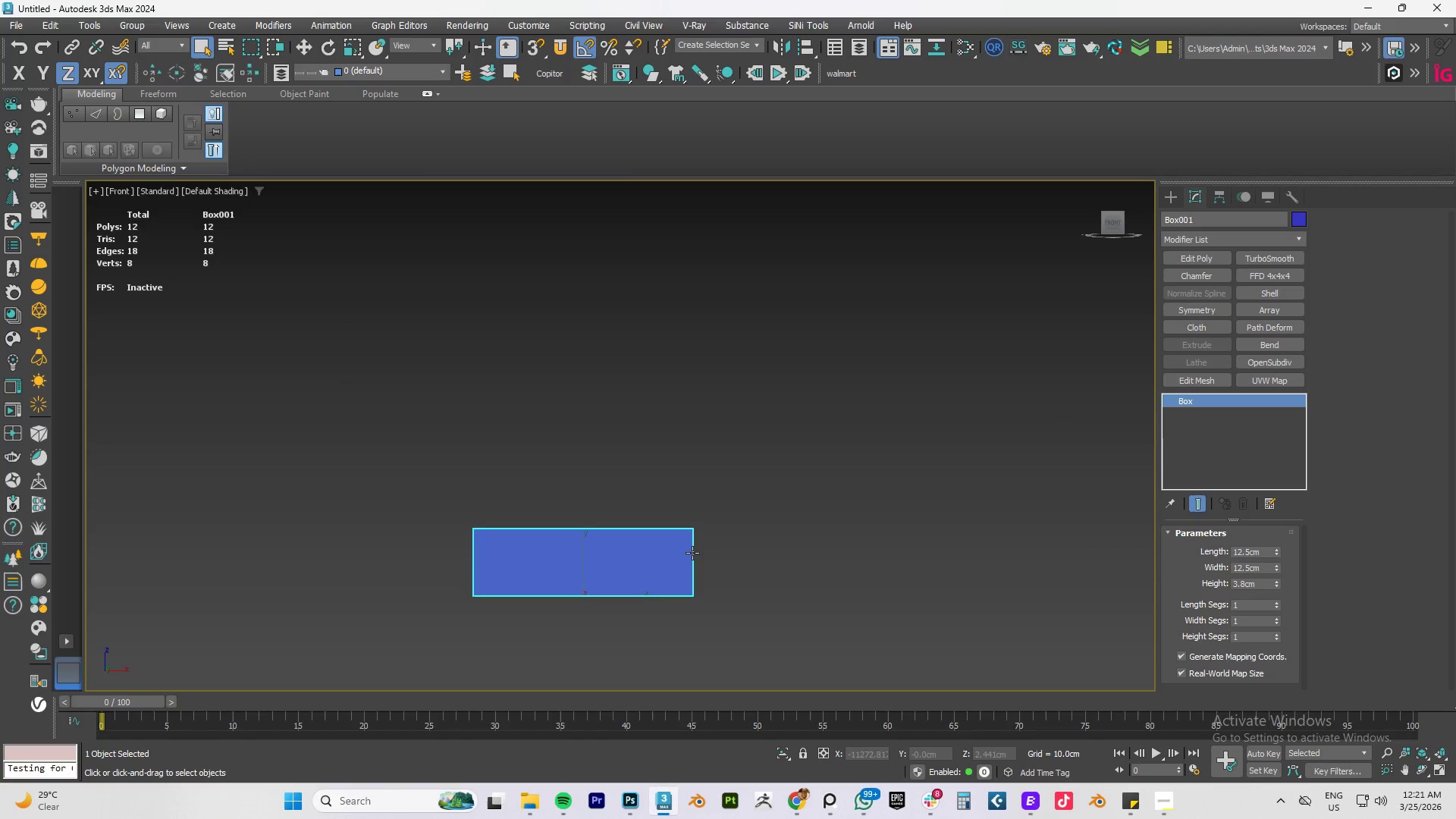 
hold_key(key=AltLeft, duration=1.53)
 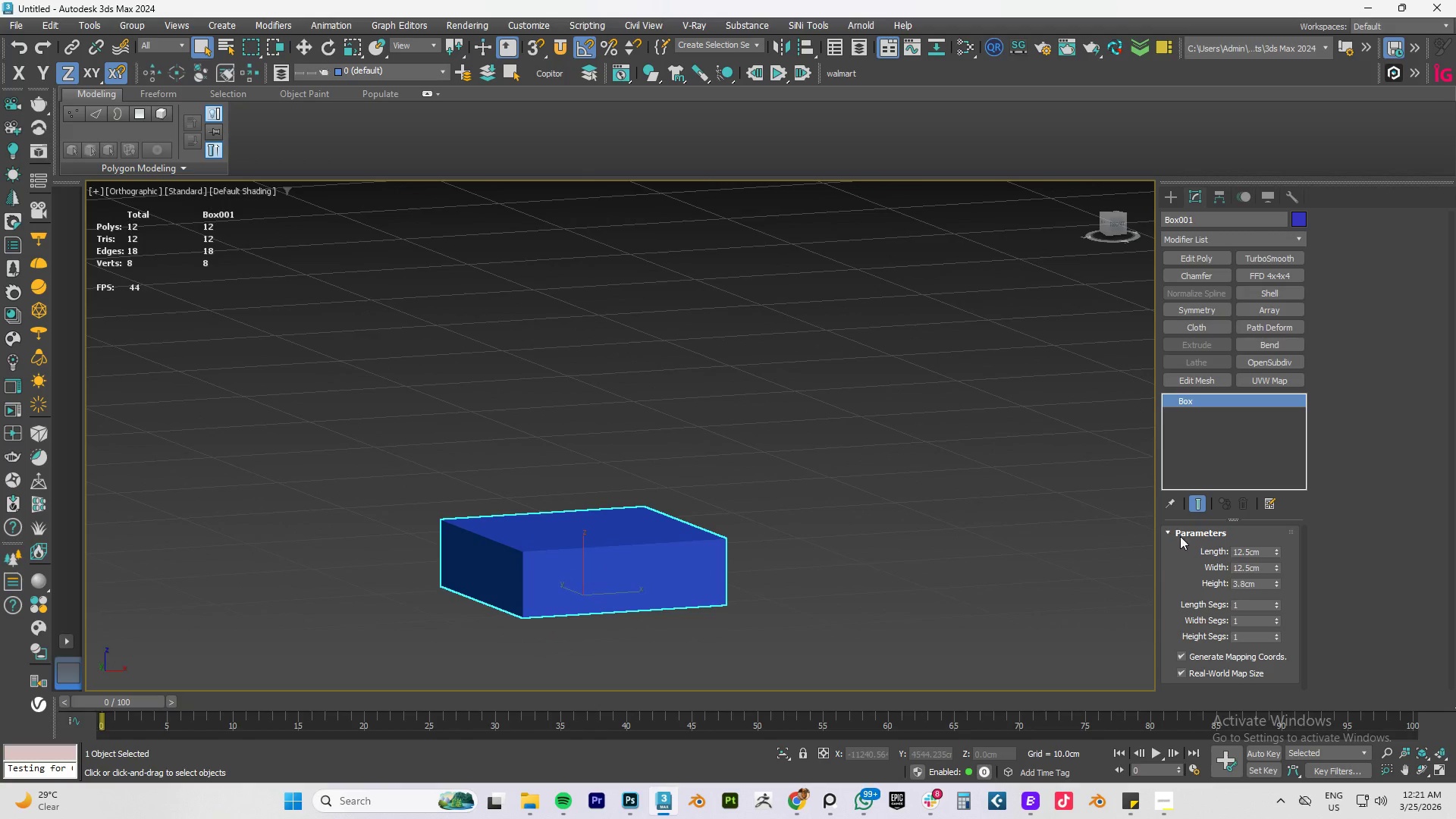 
key(Alt+AltLeft)
 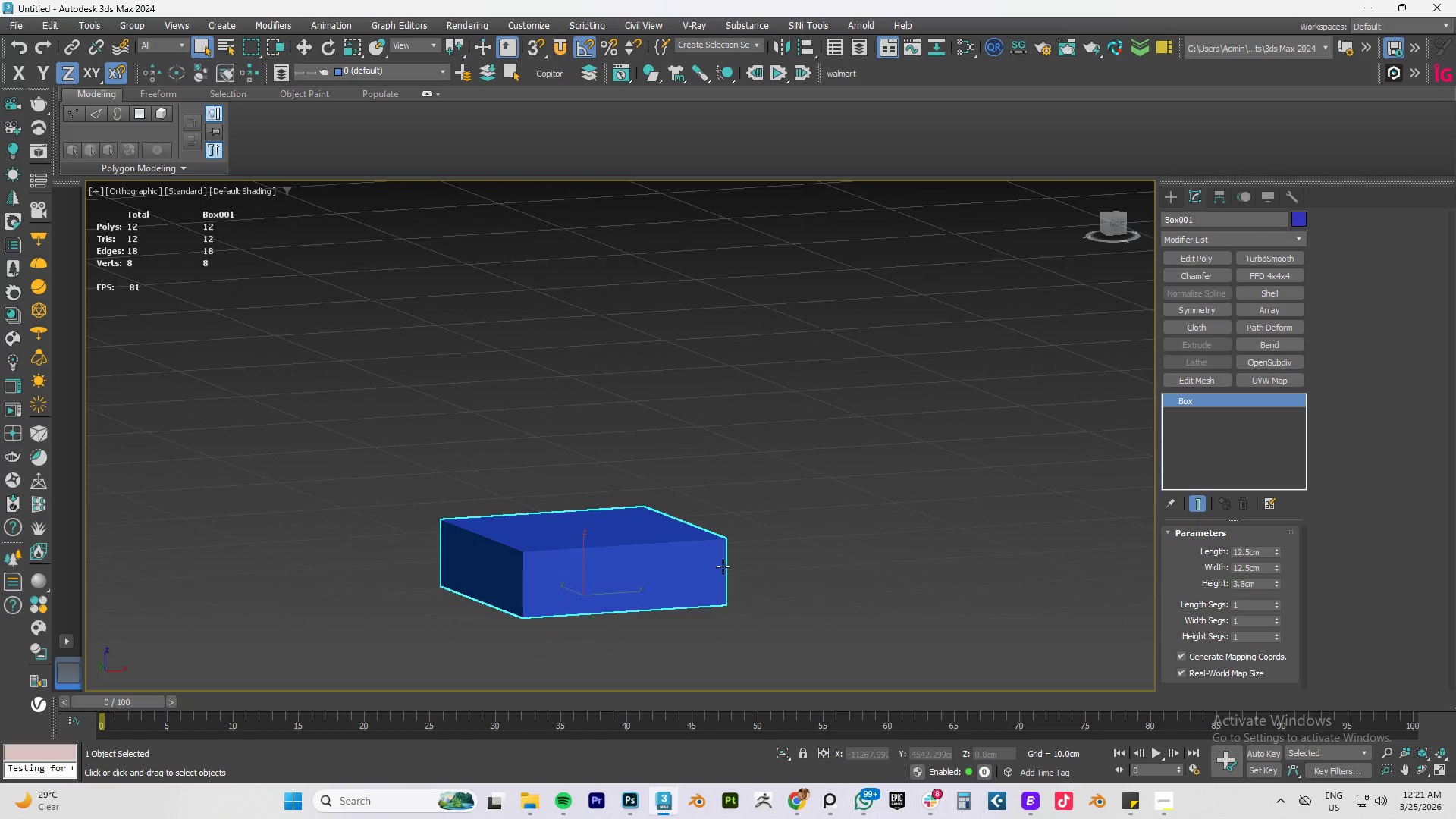 
key(Alt+AltLeft)
 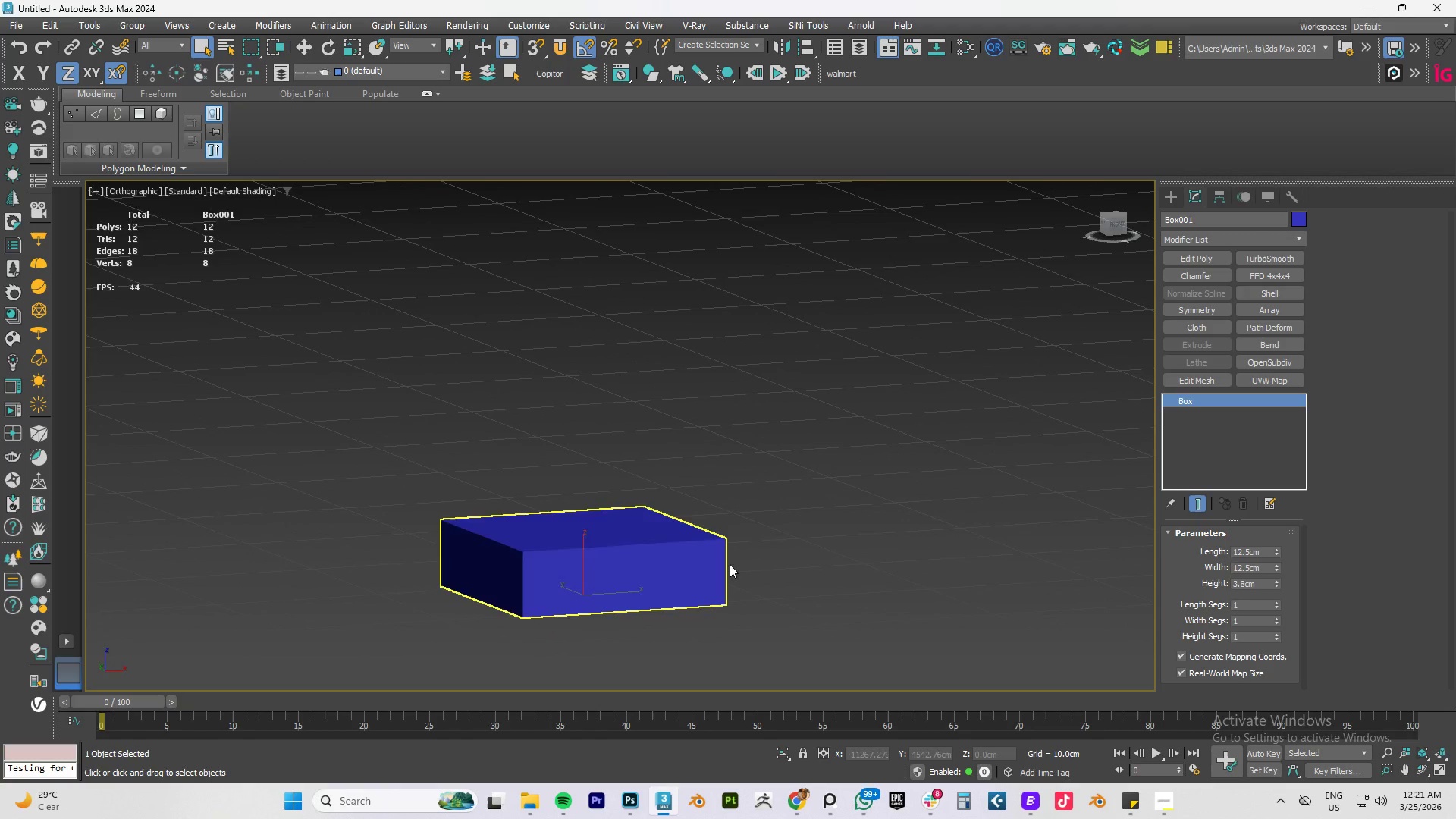 
key(Alt+AltLeft)
 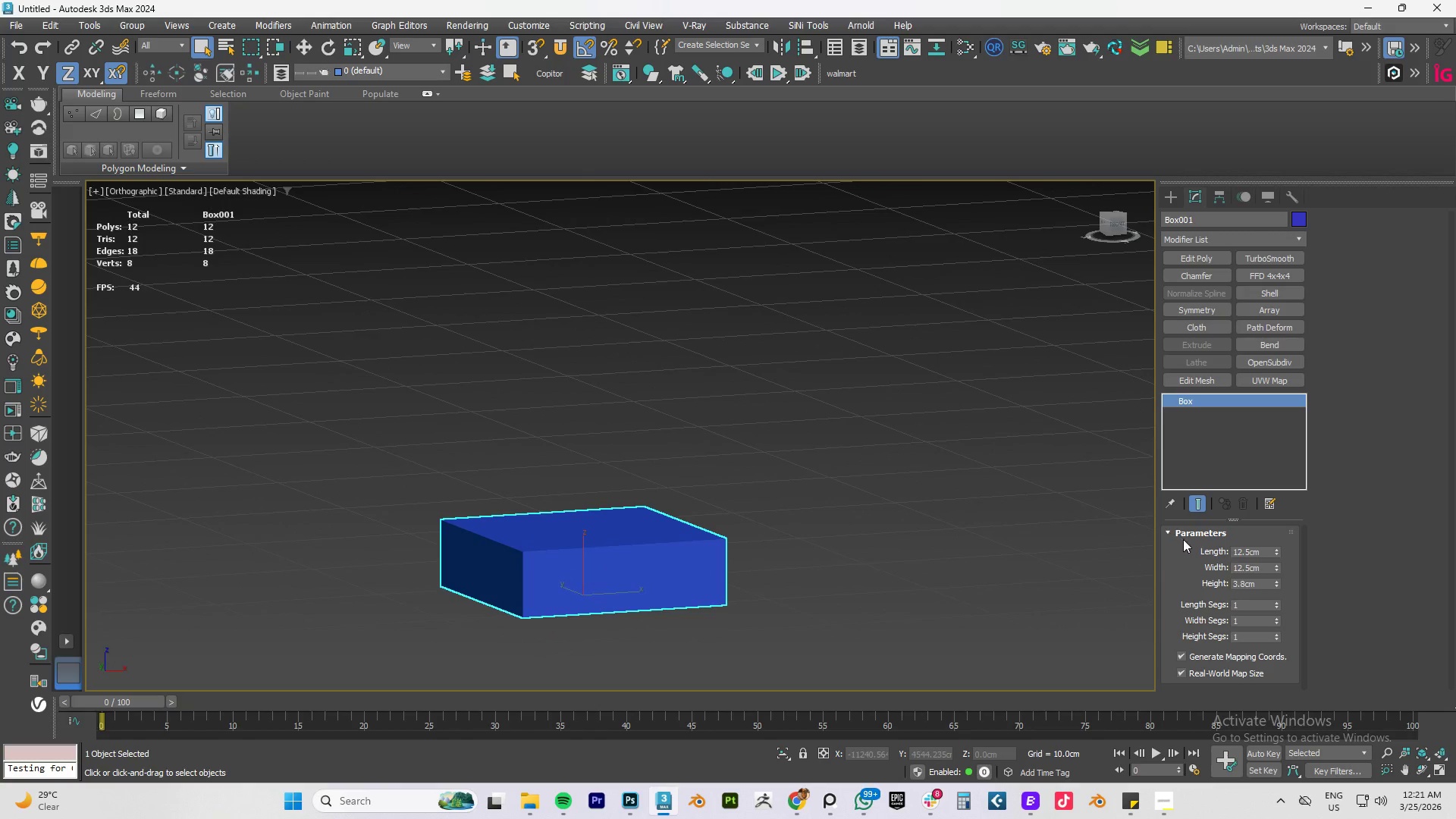 
key(Alt+AltLeft)
 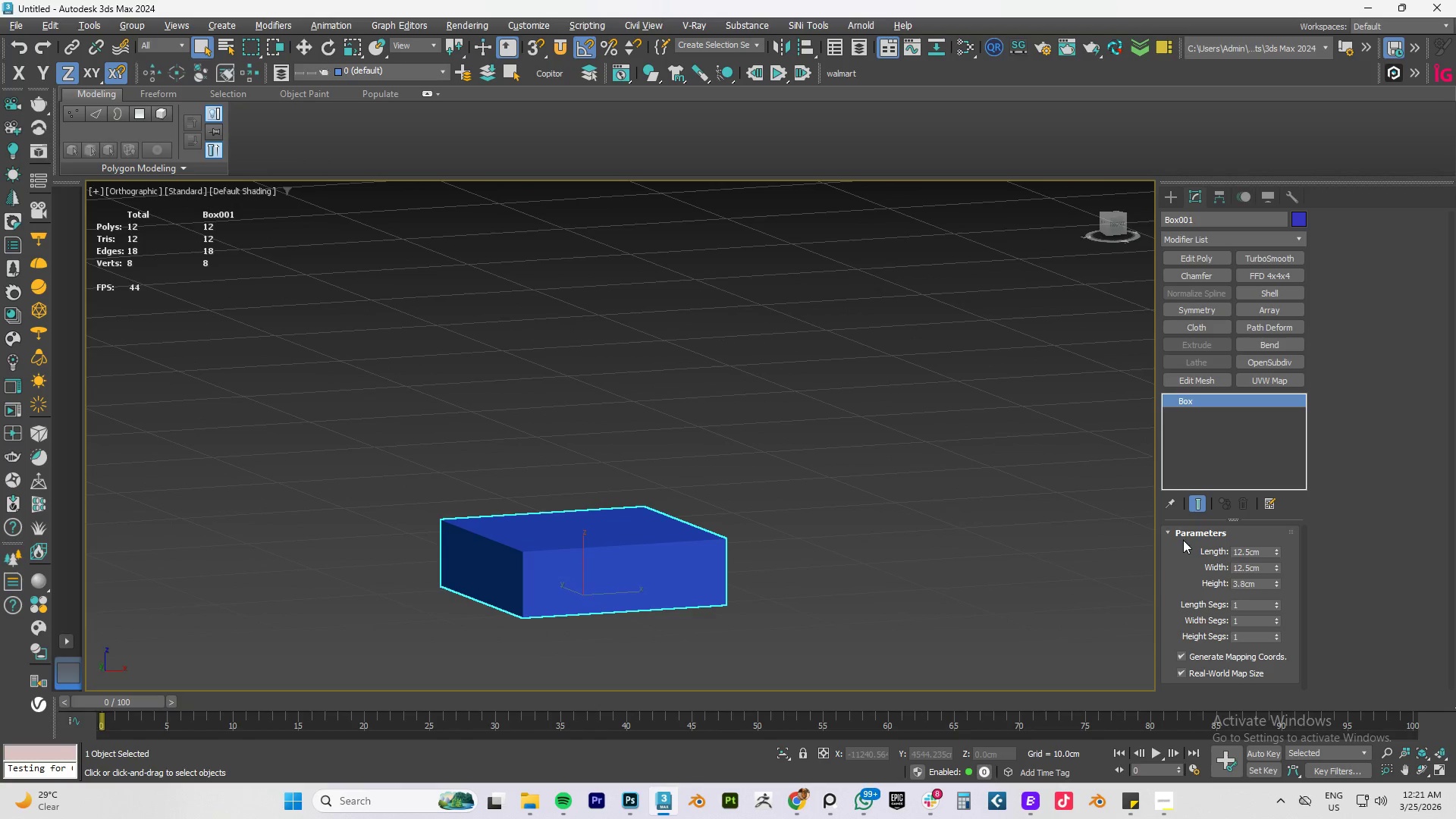 
key(Alt+Tab)
 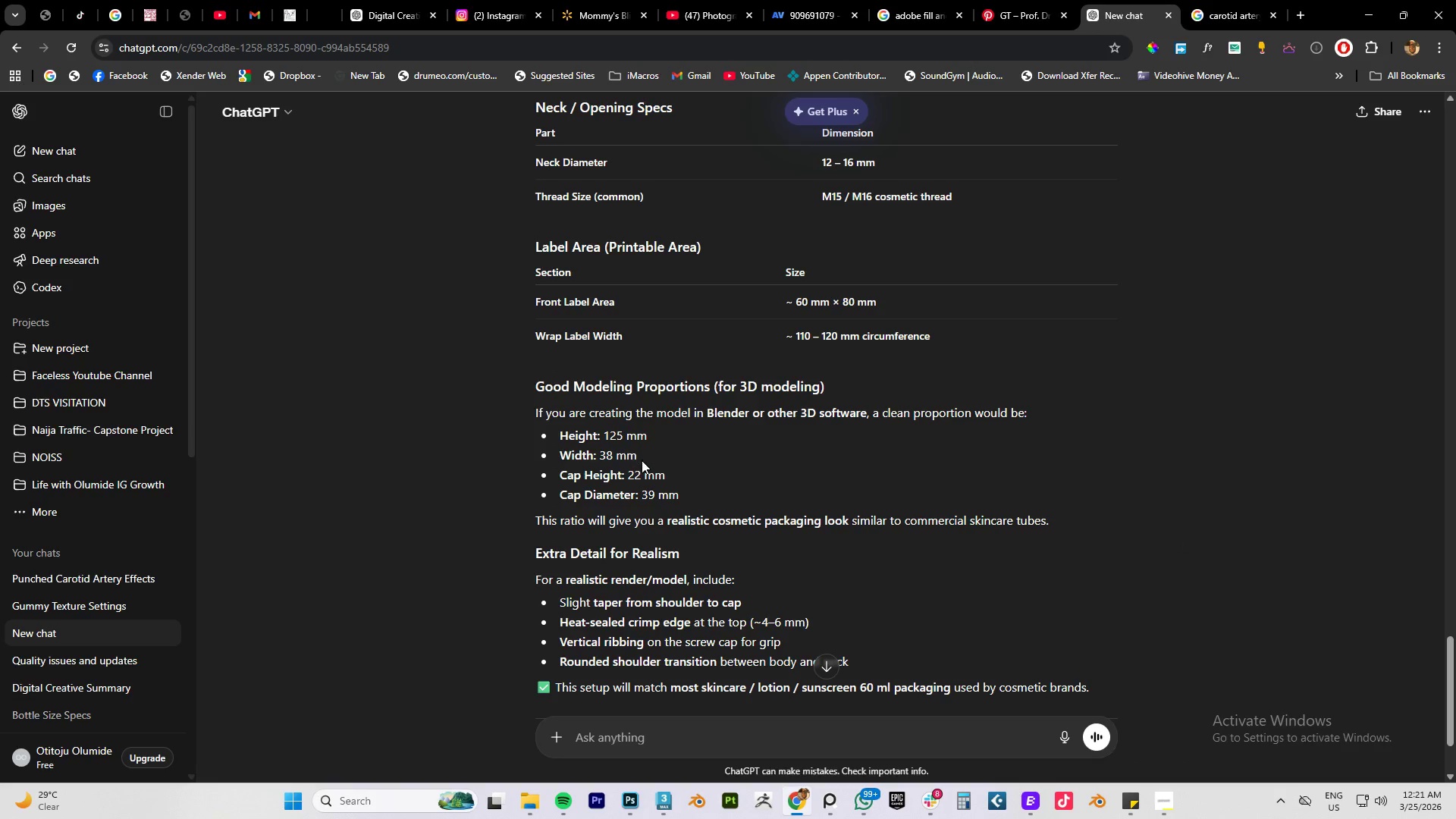 
key(Alt+AltLeft)
 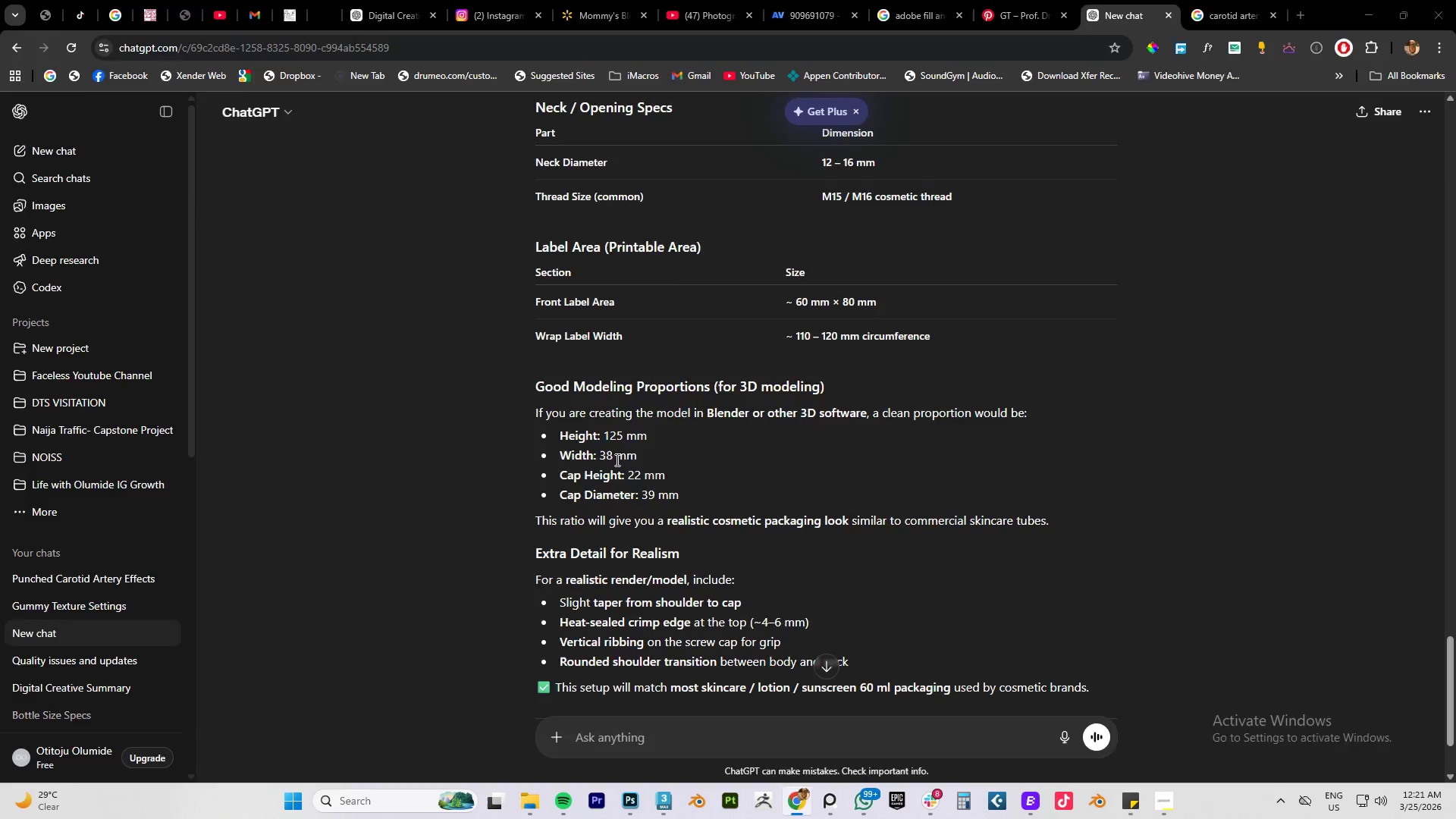 
key(Alt+Tab)
 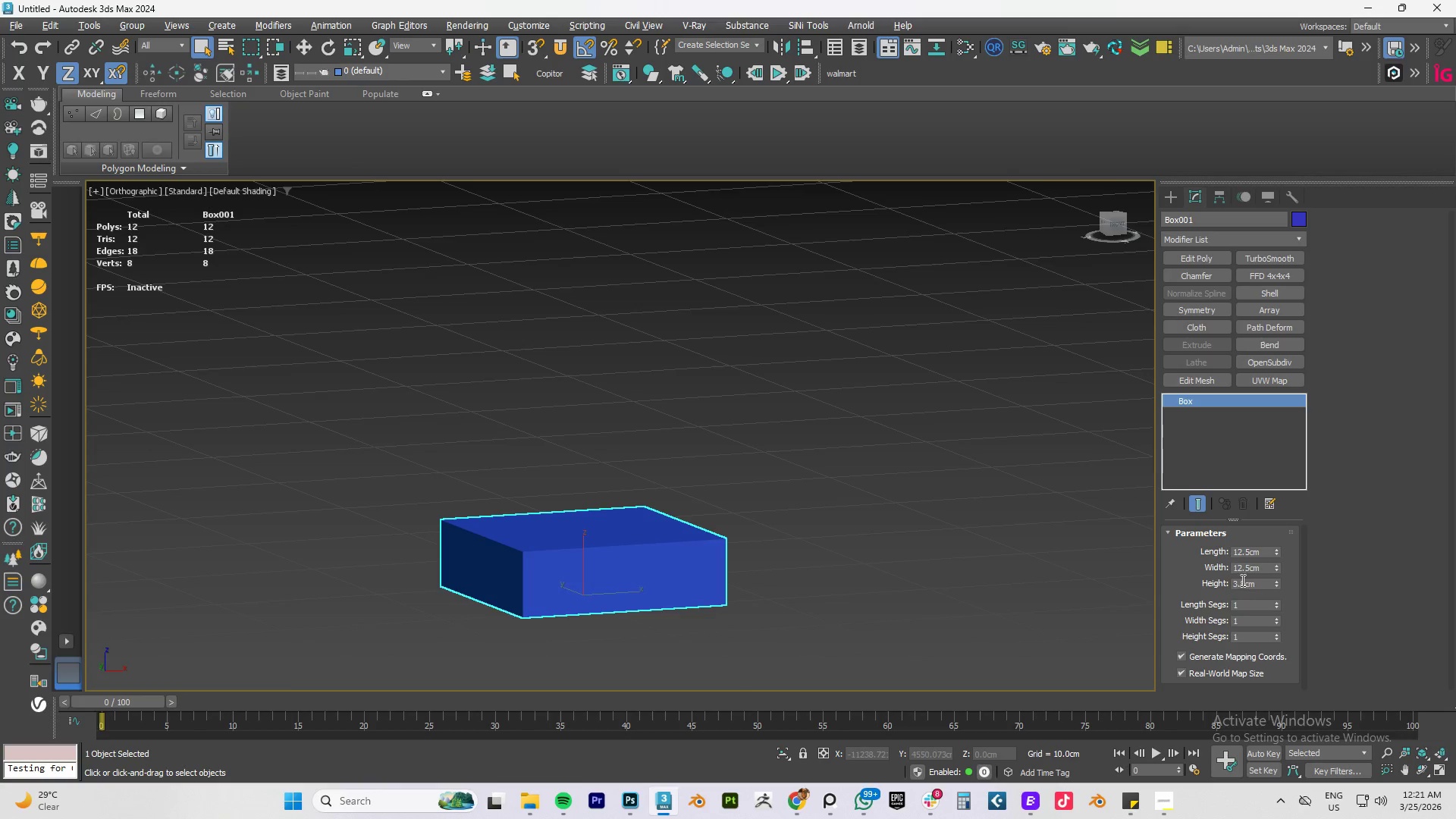 
double_click([1241, 580])
 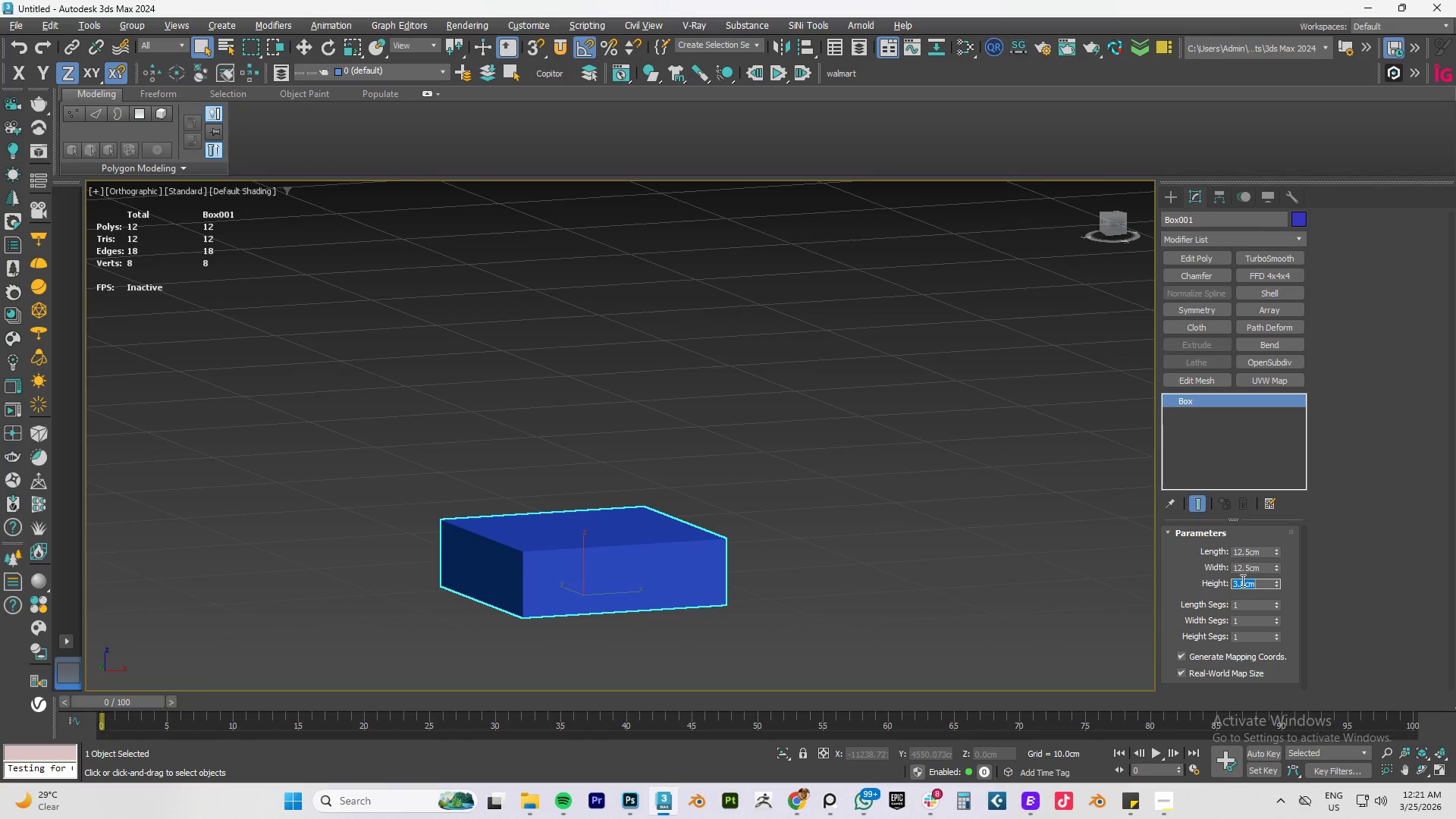 
key(Control+C)
 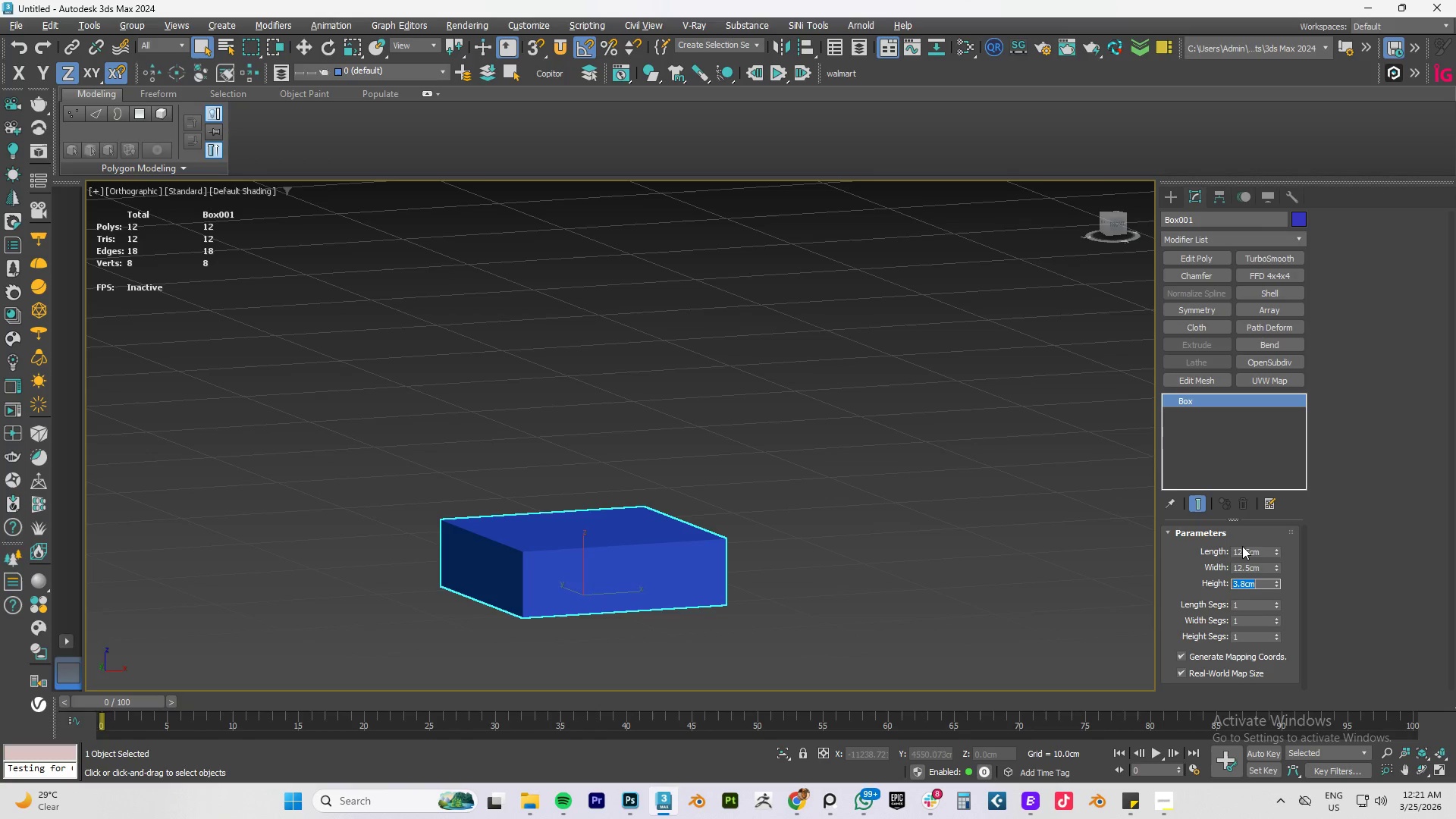 
double_click([1242, 546])
 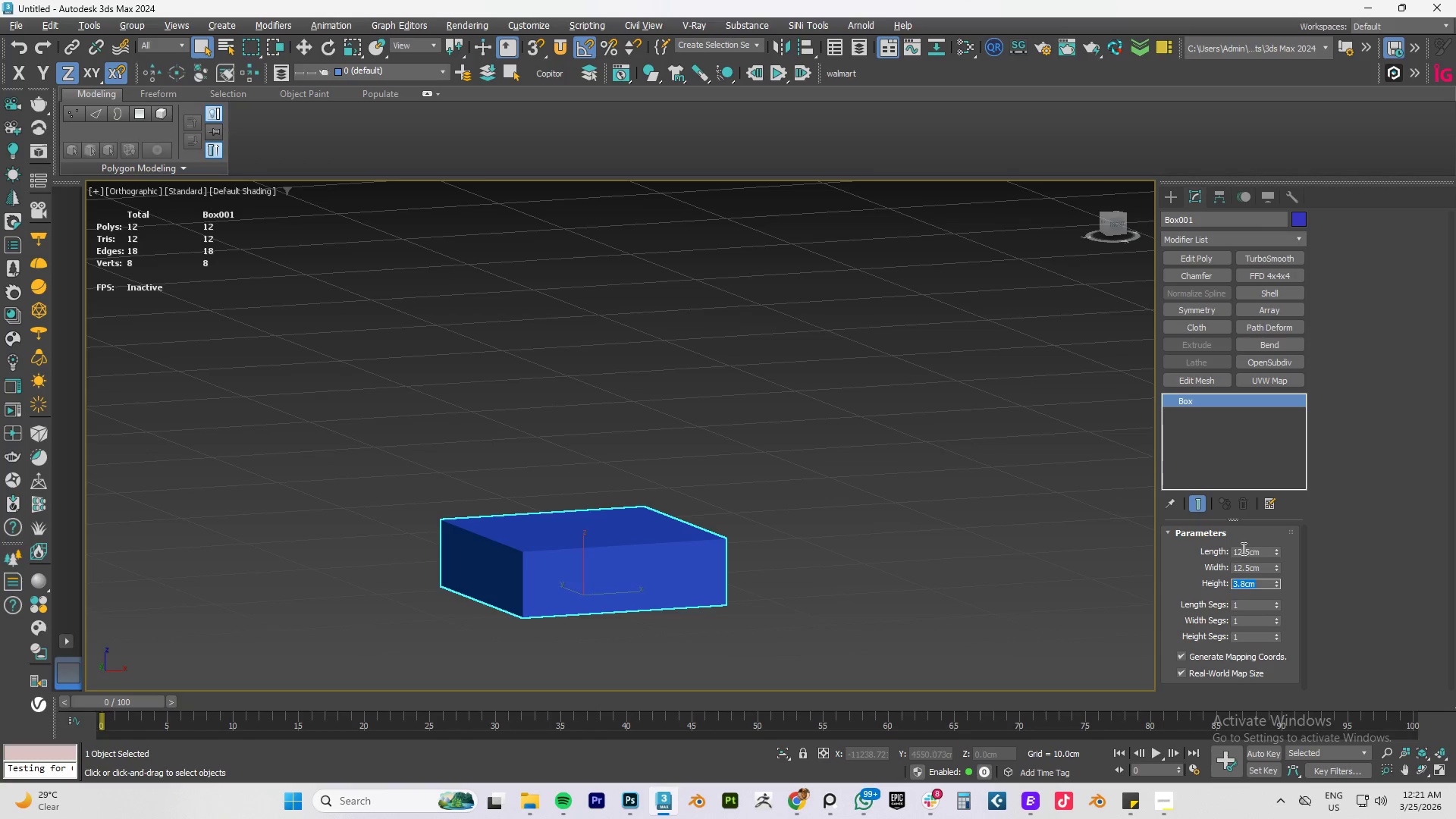 
triple_click([1242, 548])
 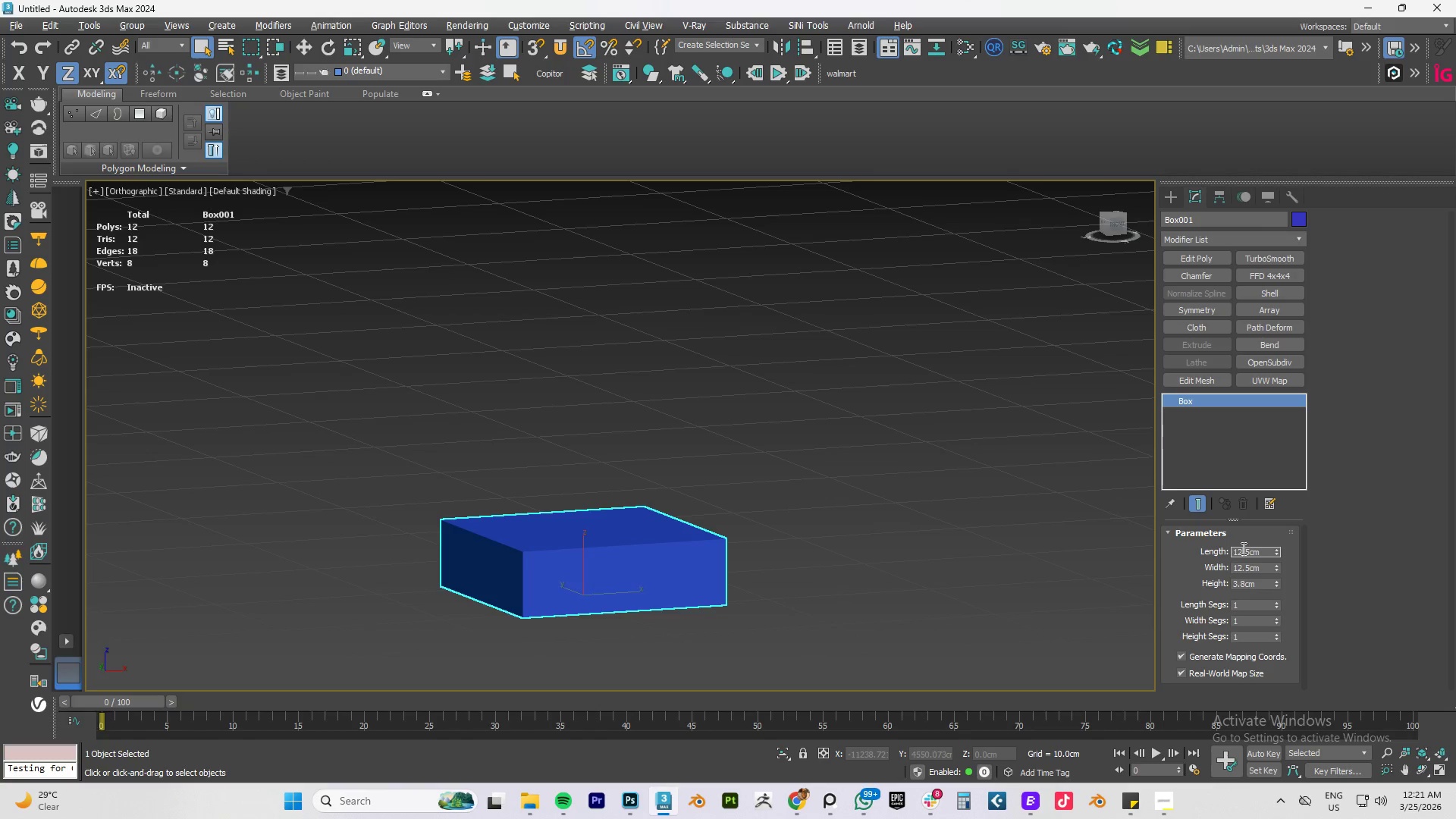 
triple_click([1242, 548])
 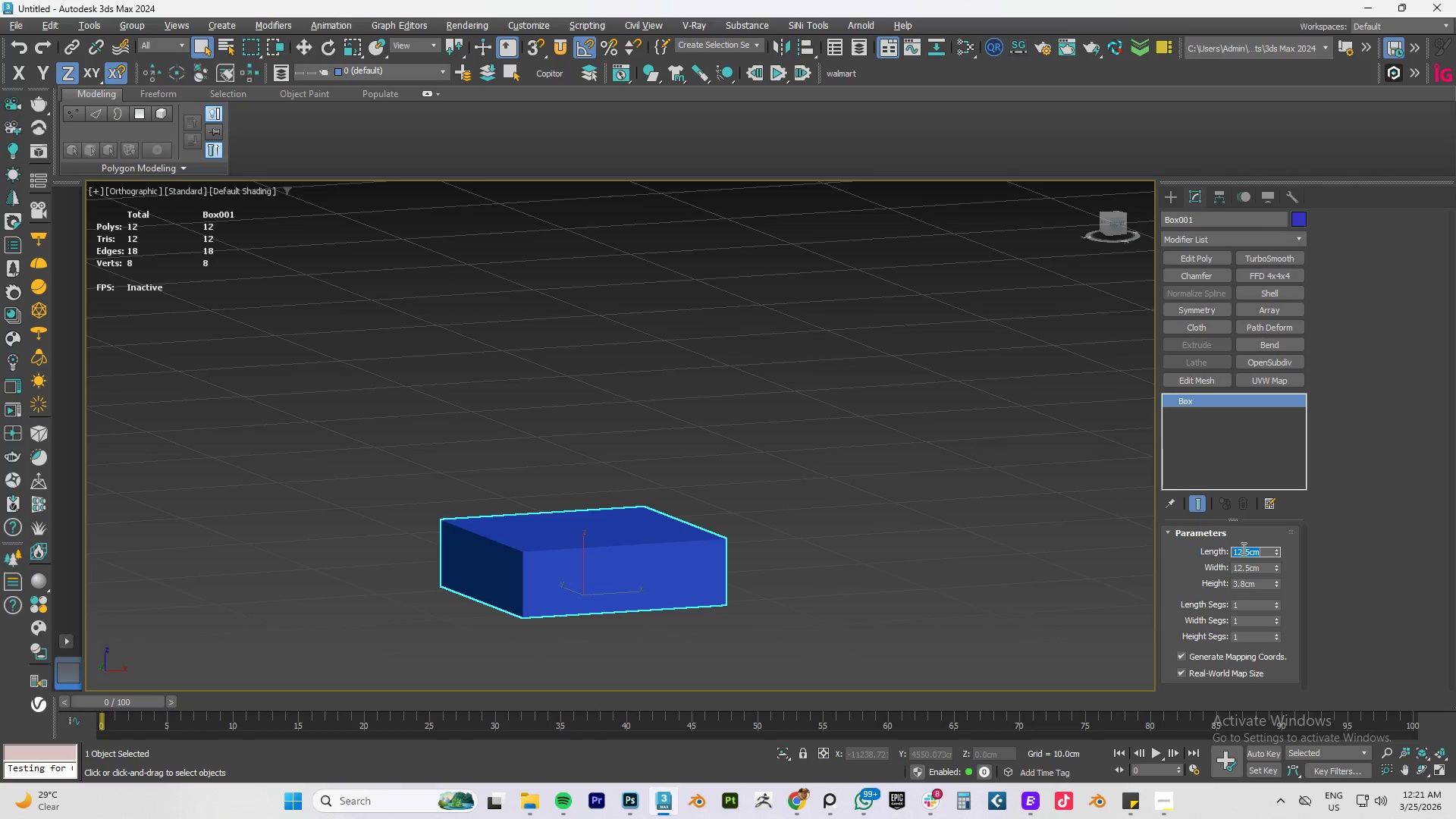 
key(Control+V)
 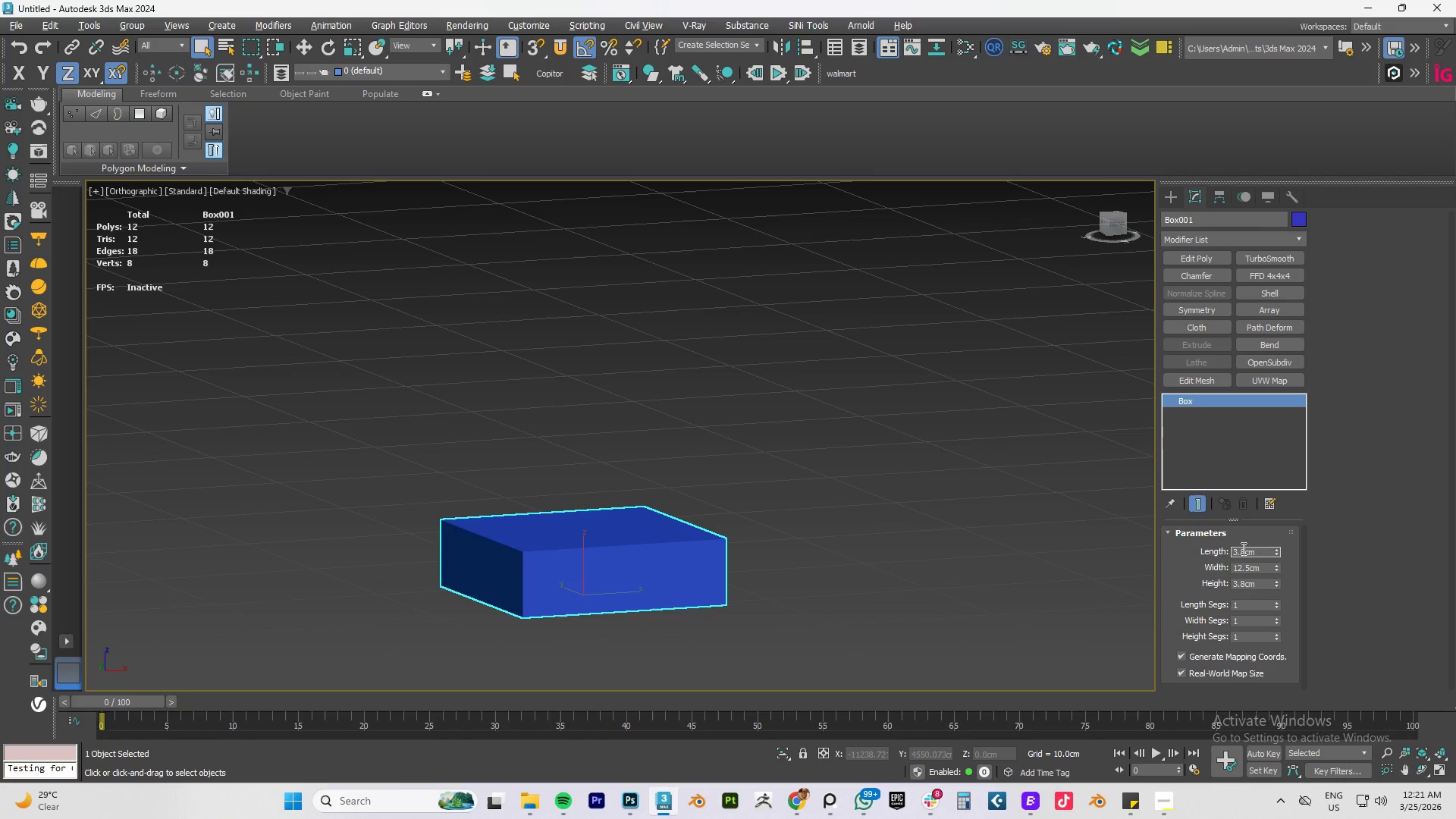 
key(Tab)
 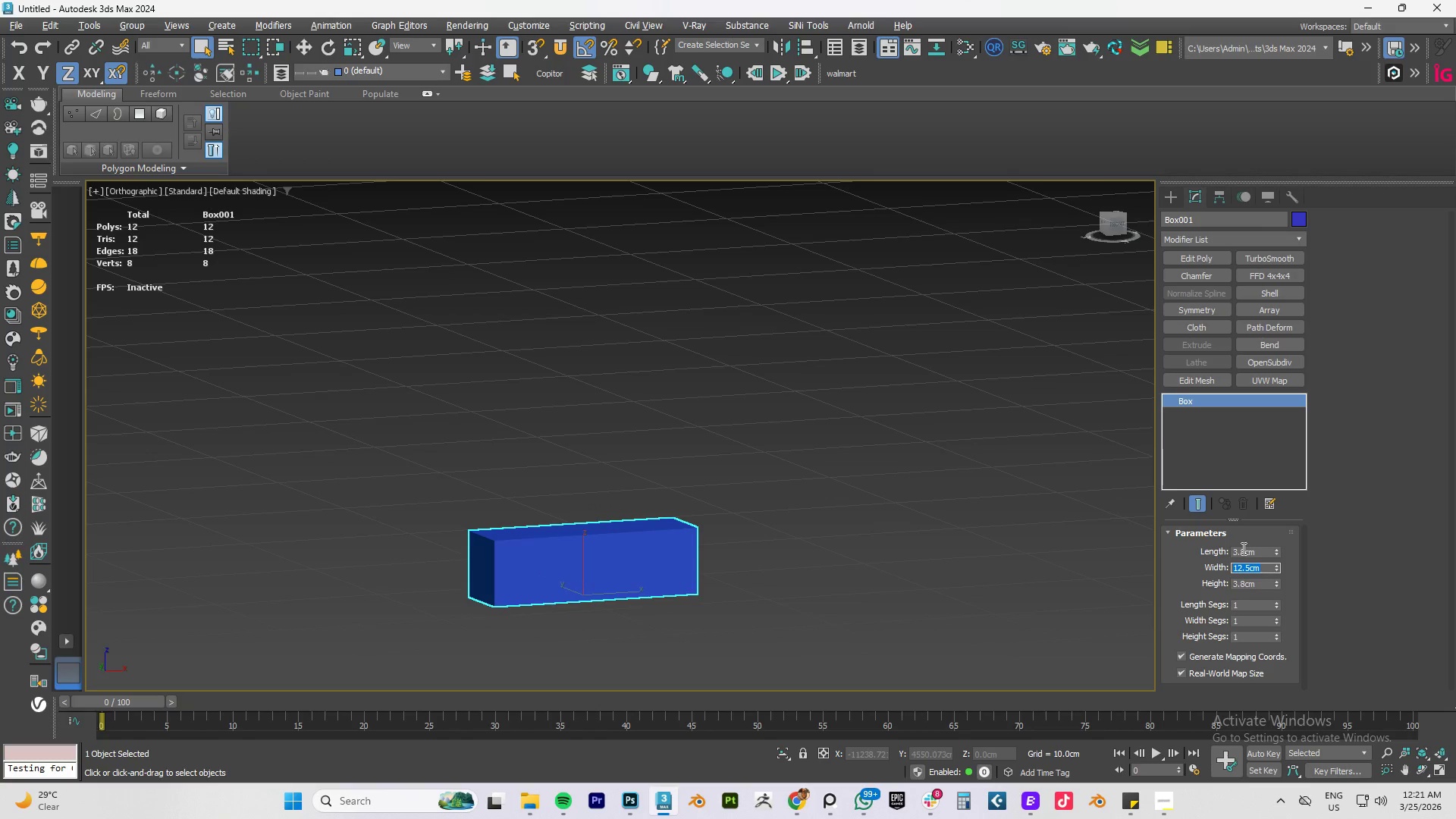 
key(Numpad3)
 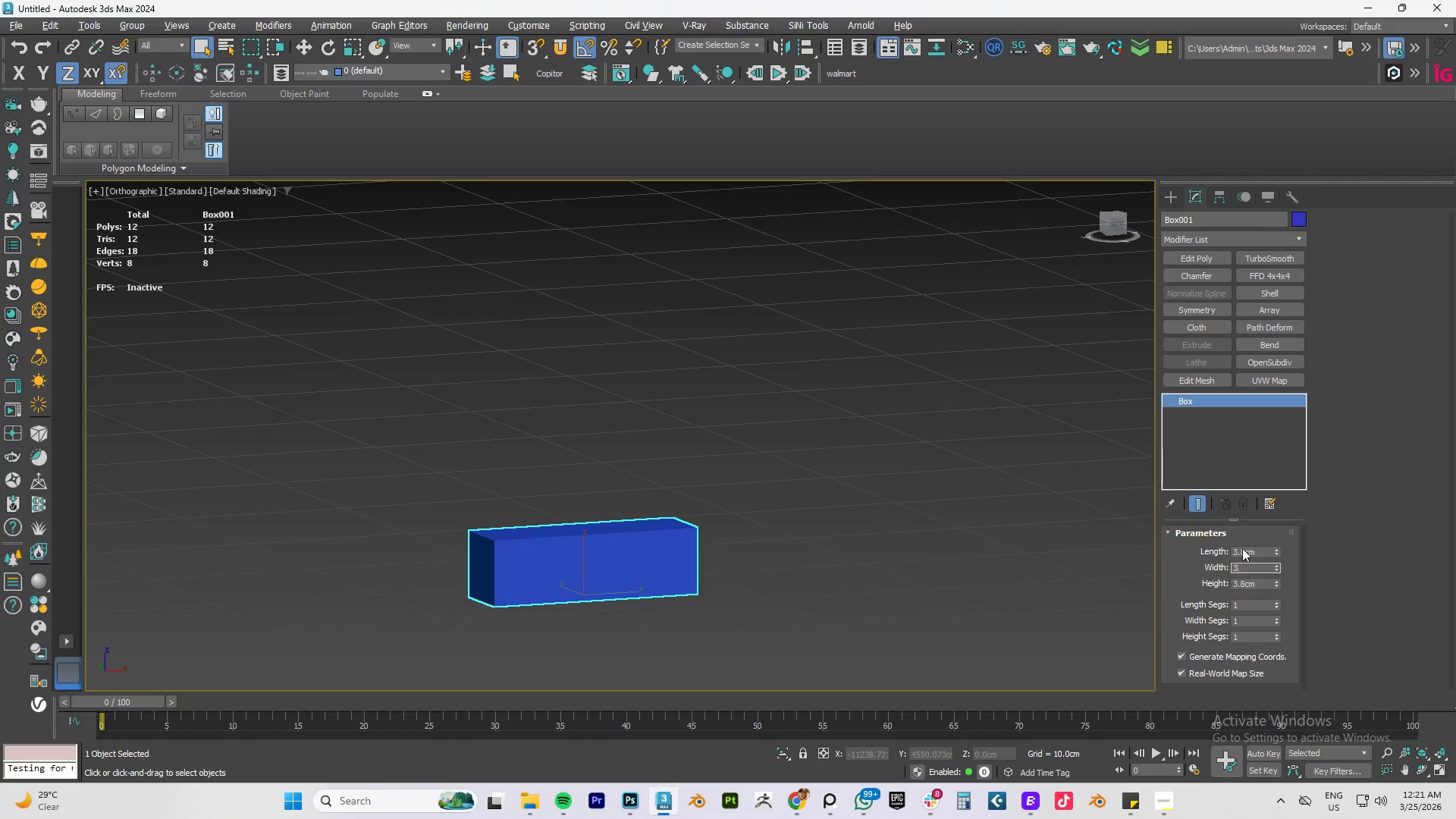 
key(NumpadDecimal)
 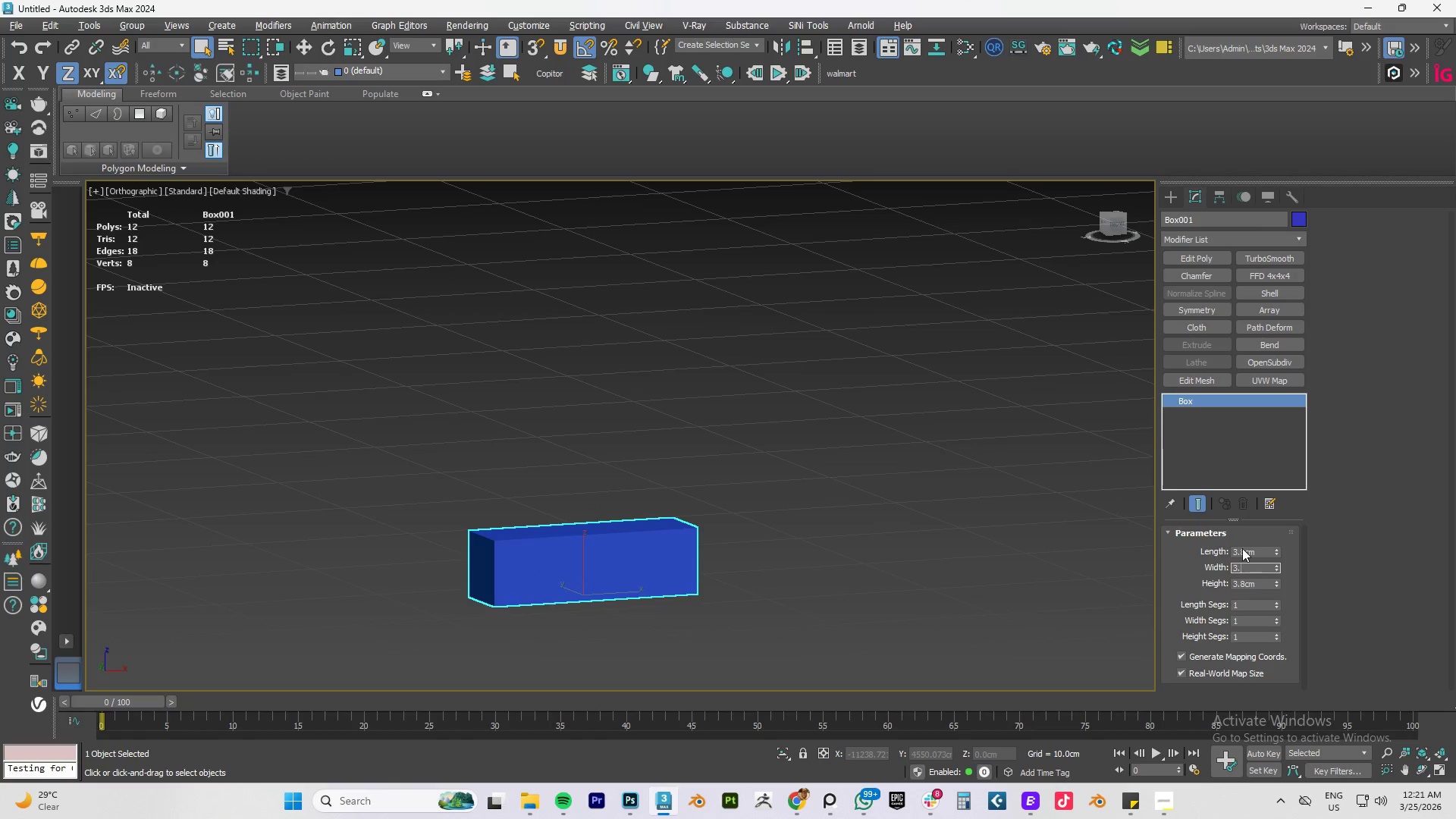 
key(Numpad8)
 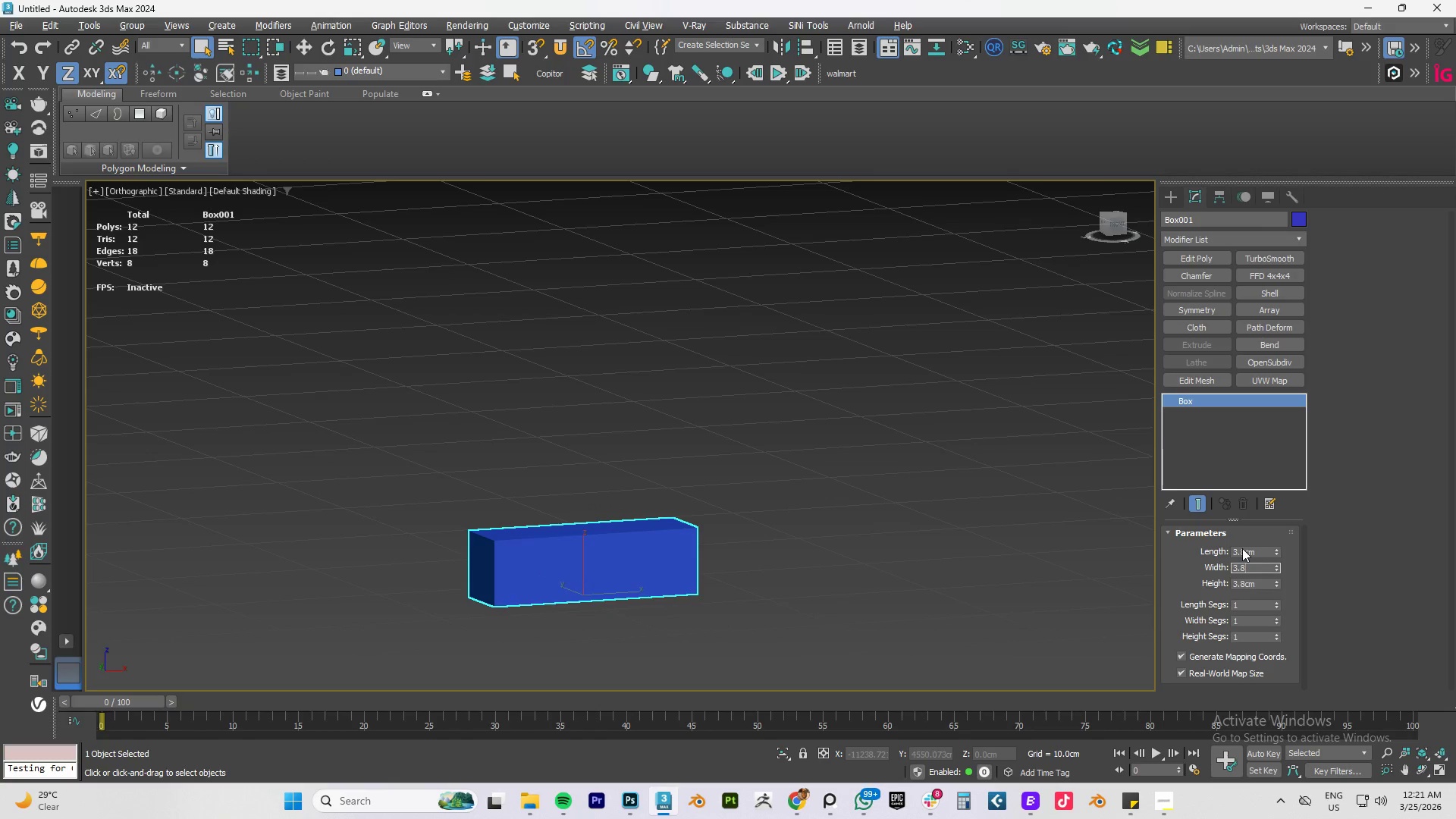 
key(NumpadEnter)
 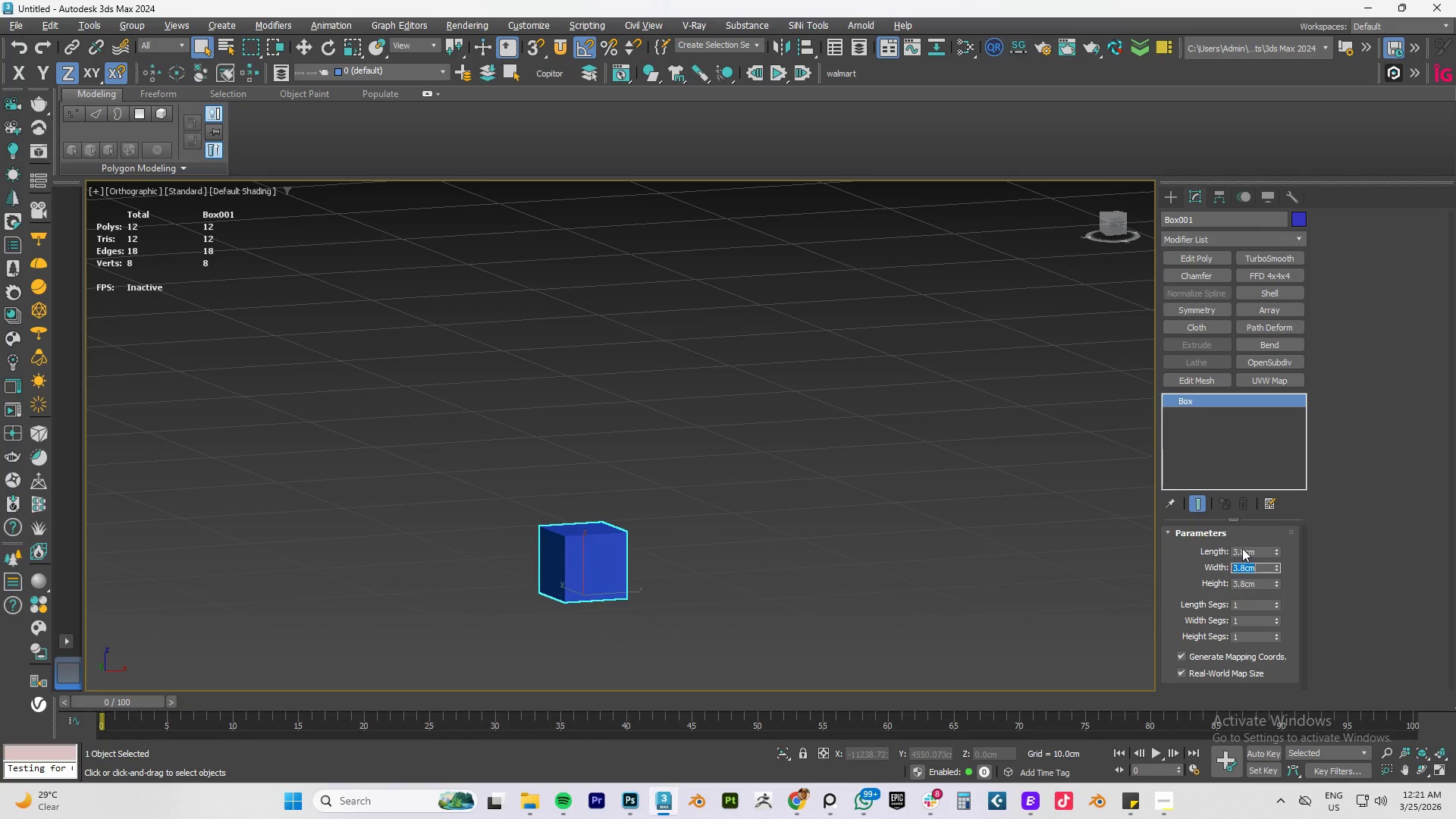 
key(Tab)
 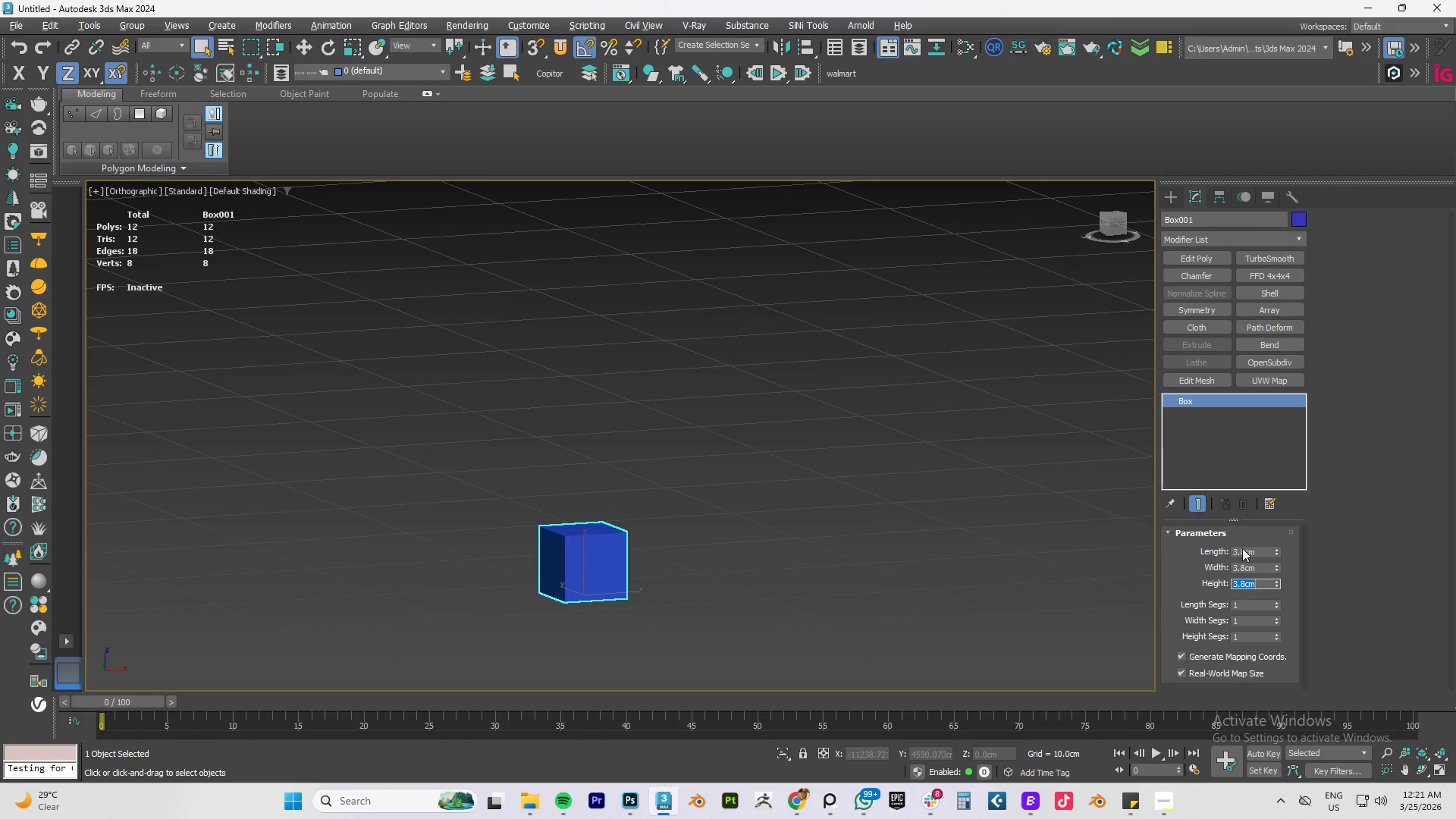 
key(Numpad1)
 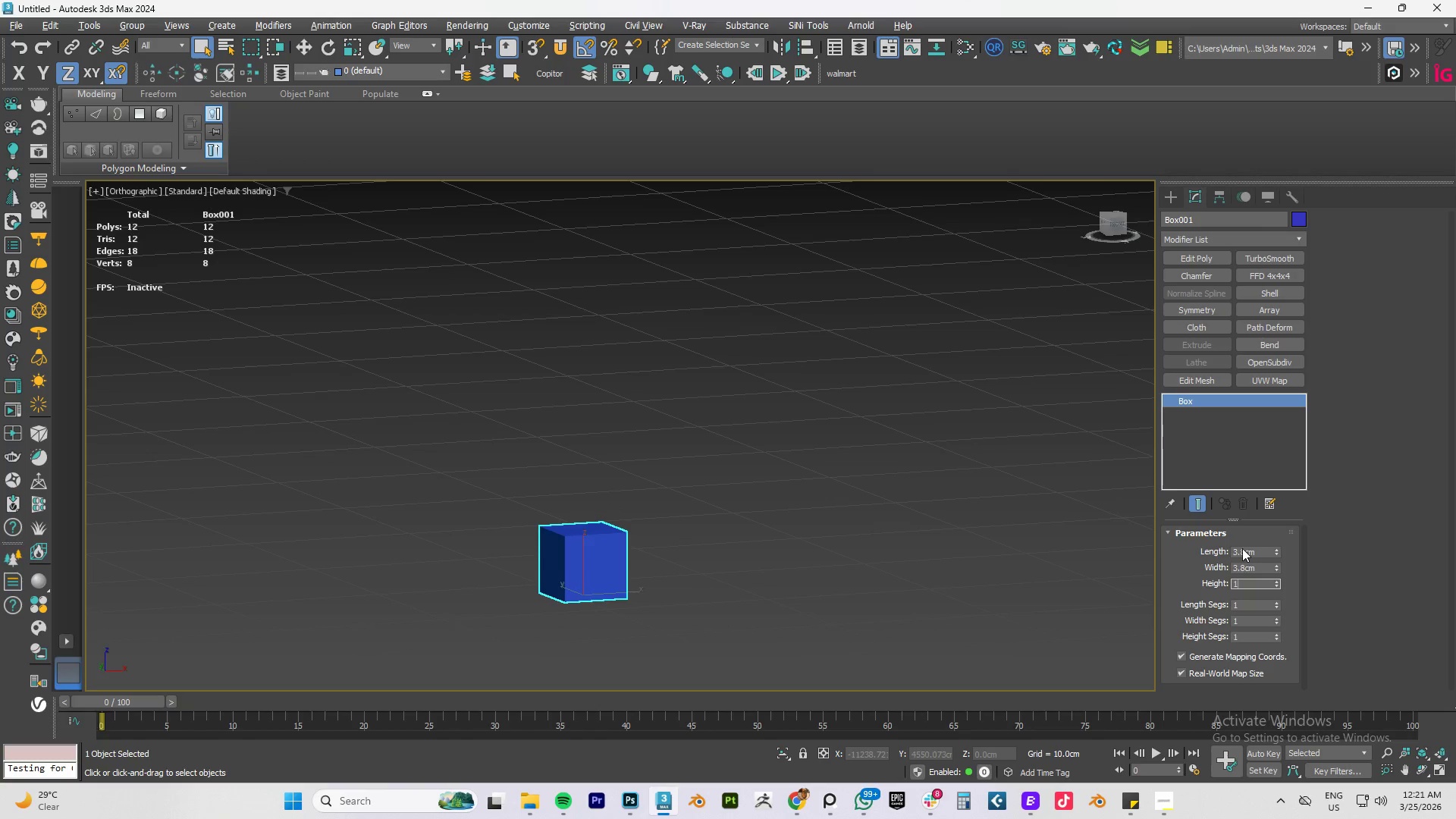 
key(Numpad2)
 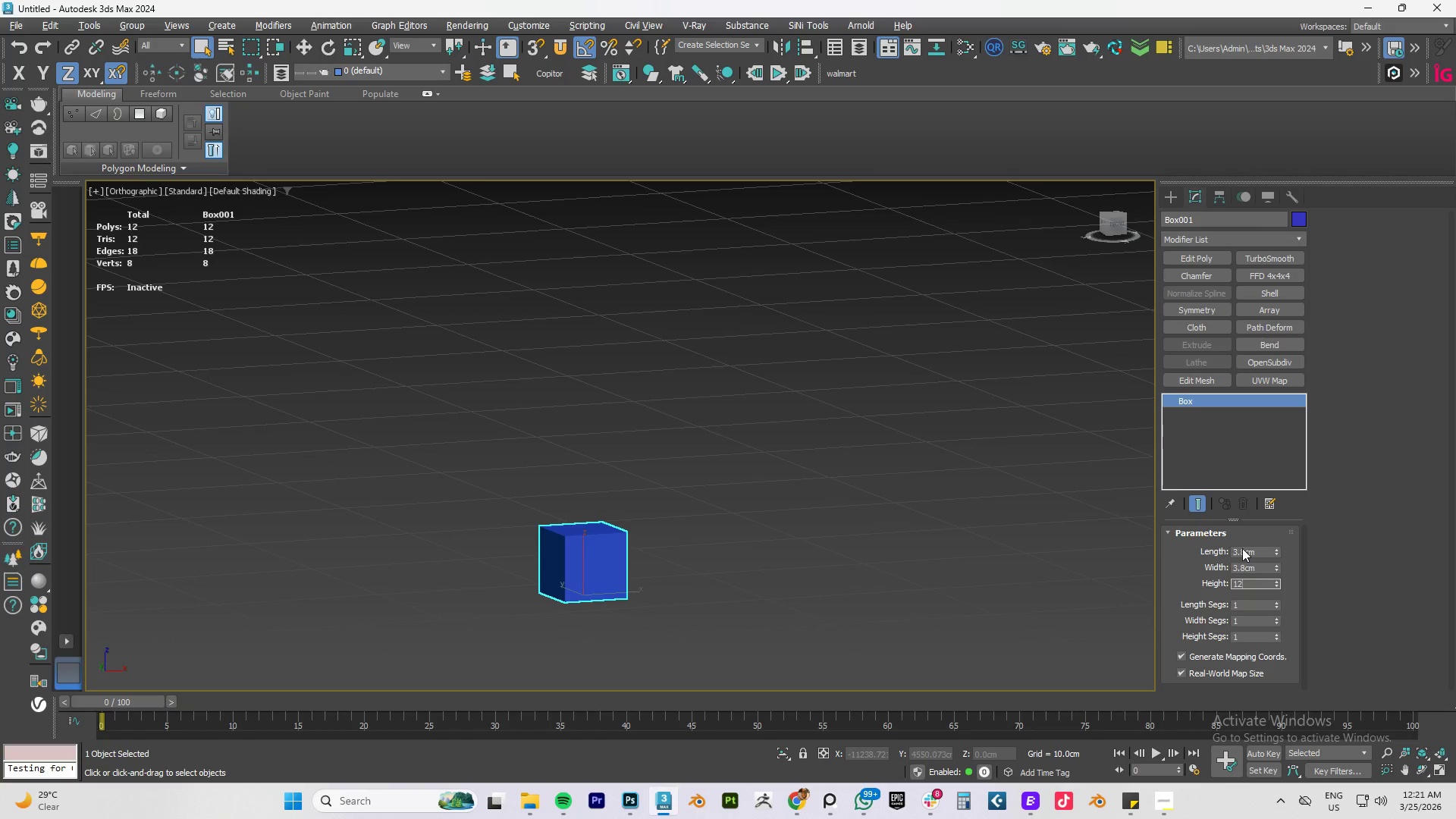 
key(NumpadDecimal)
 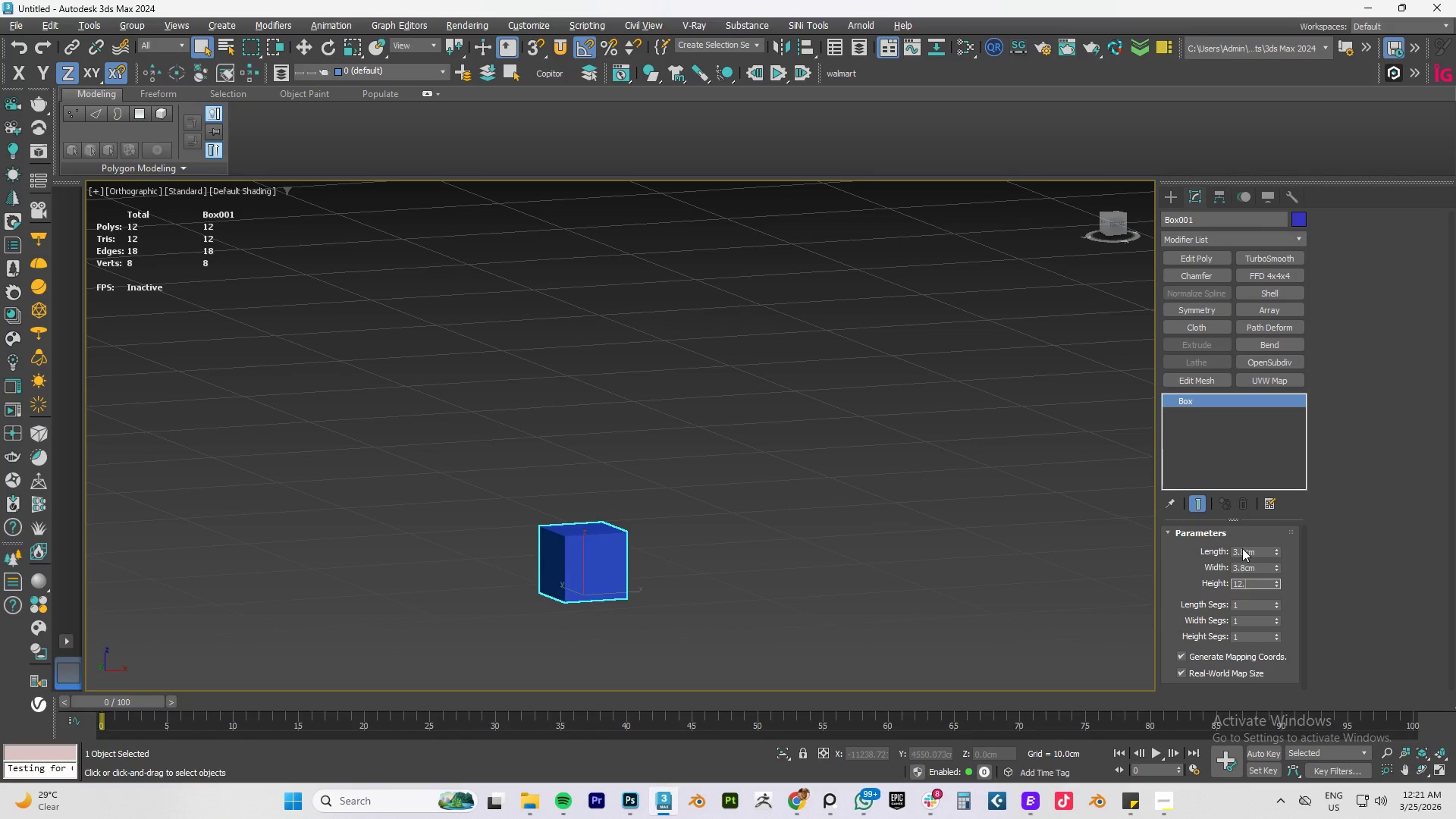 
key(Numpad5)
 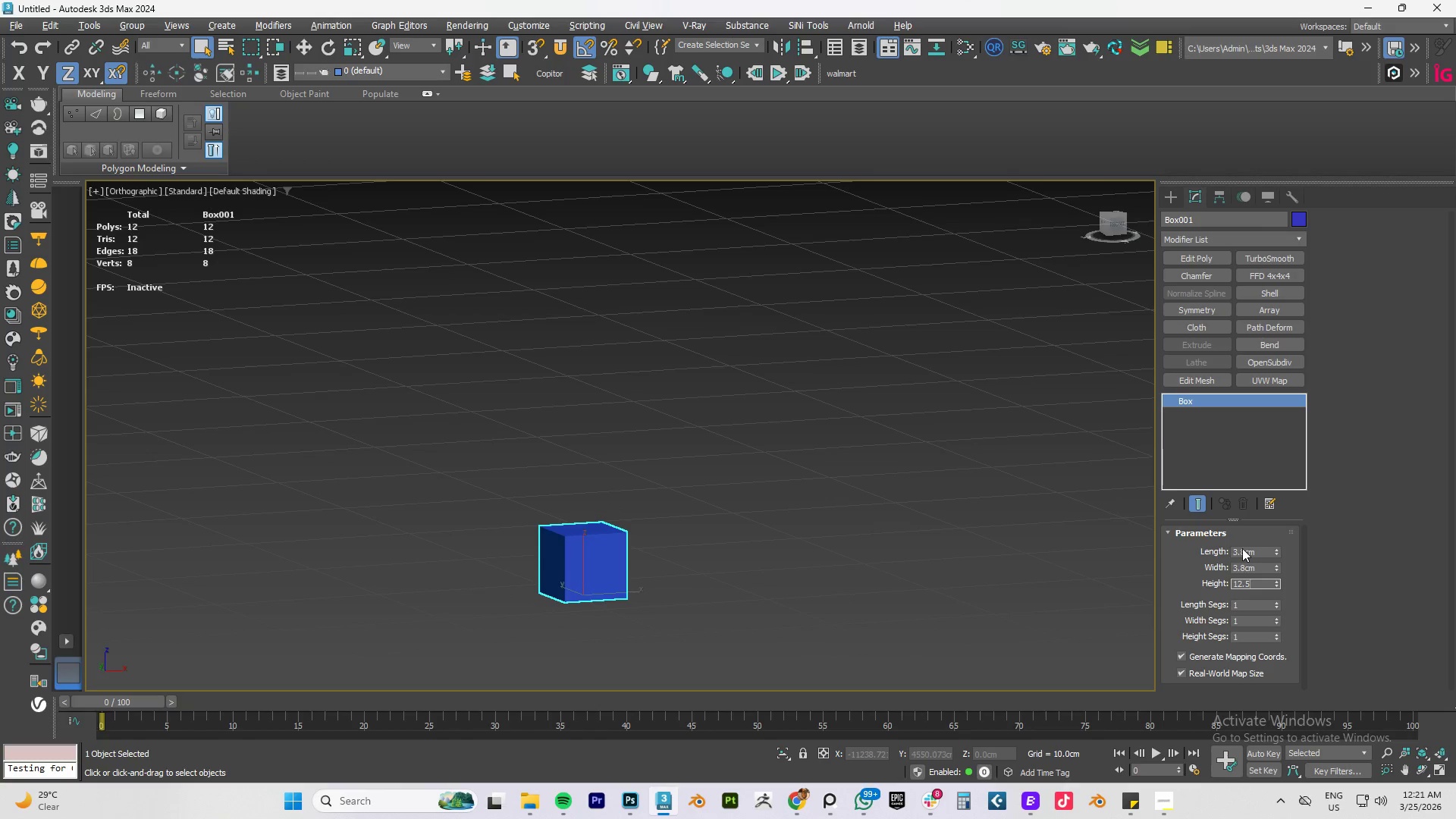 
key(NumpadEnter)
 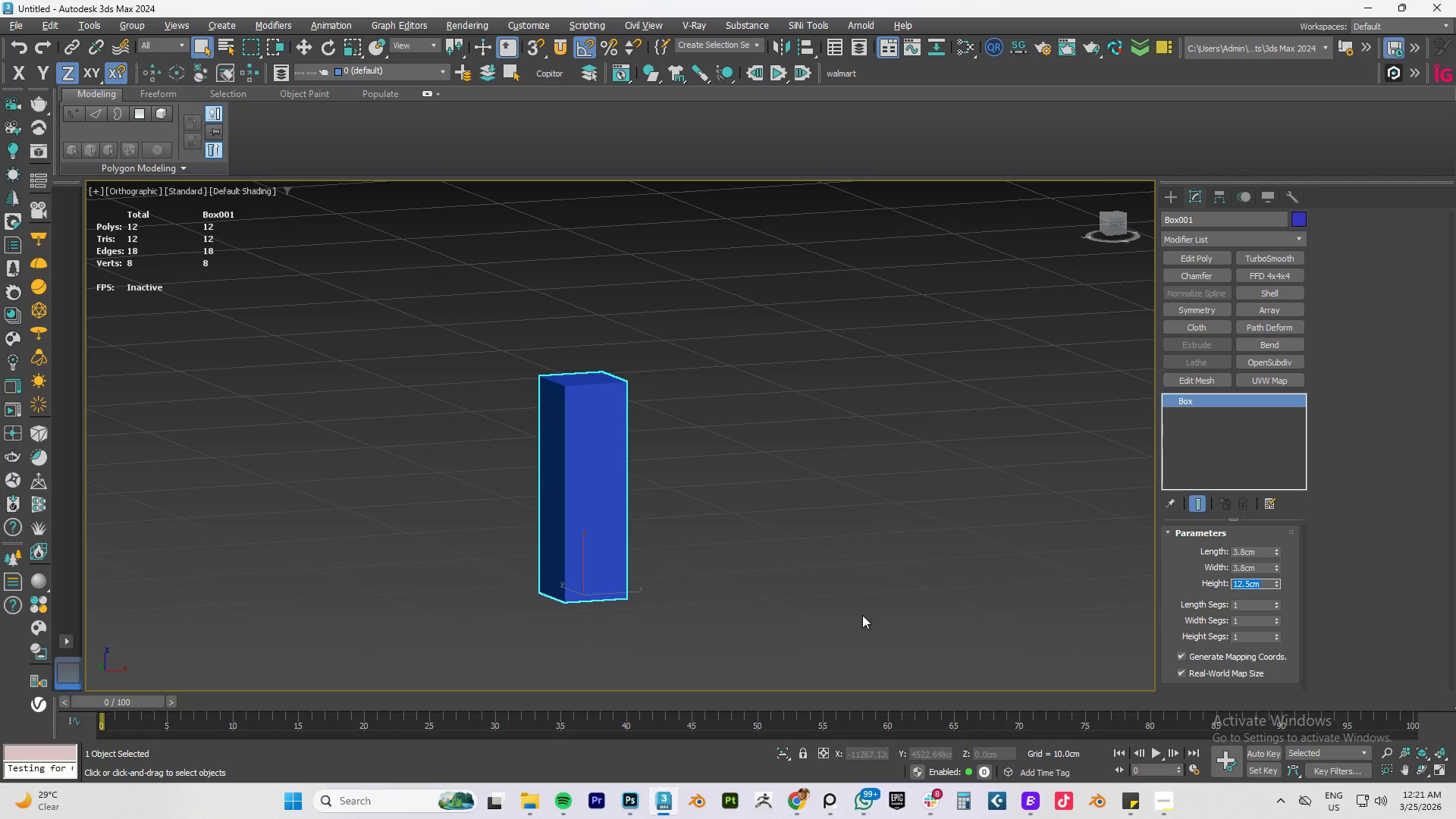 
key(F)
 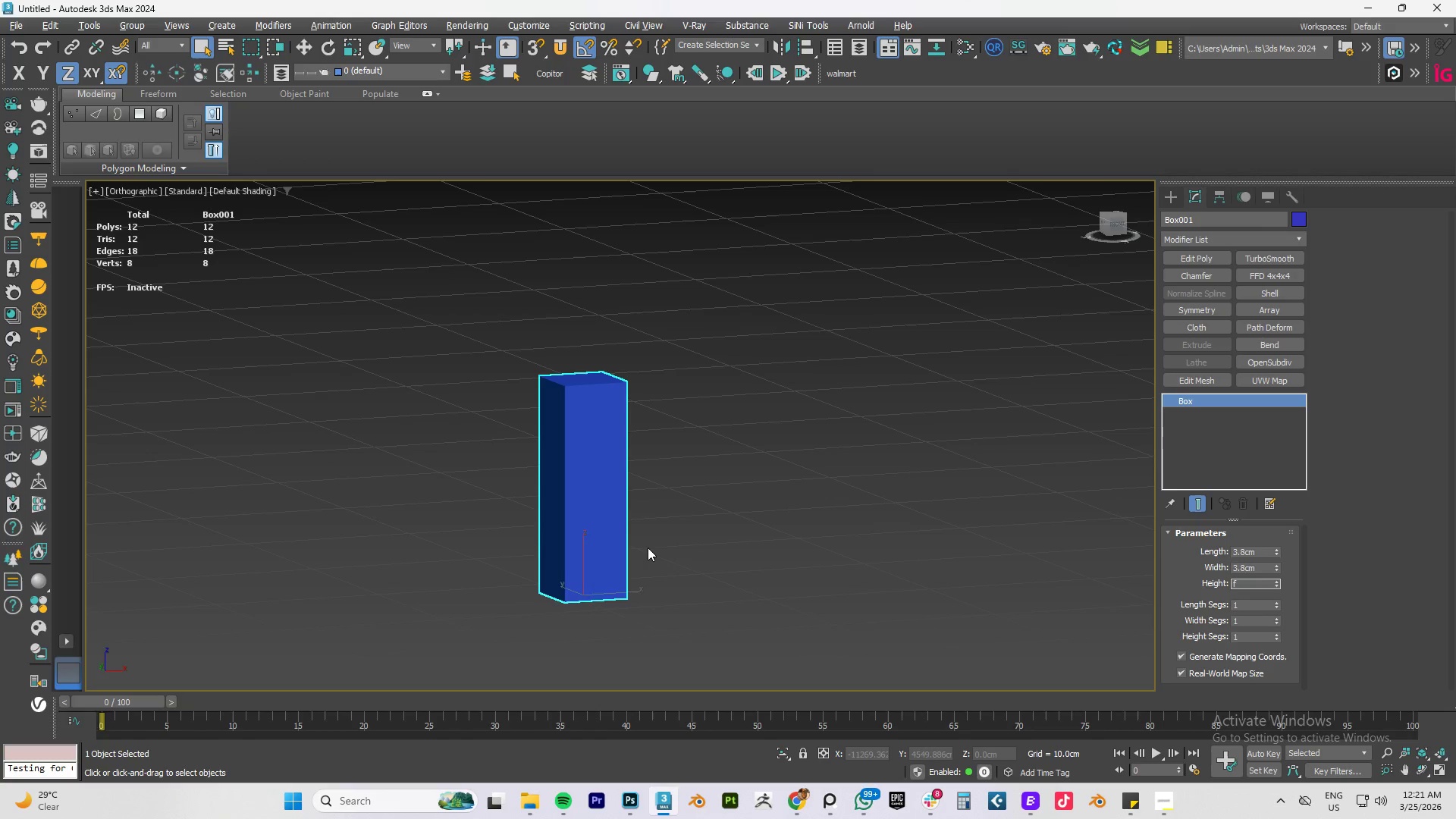 
left_click([648, 544])
 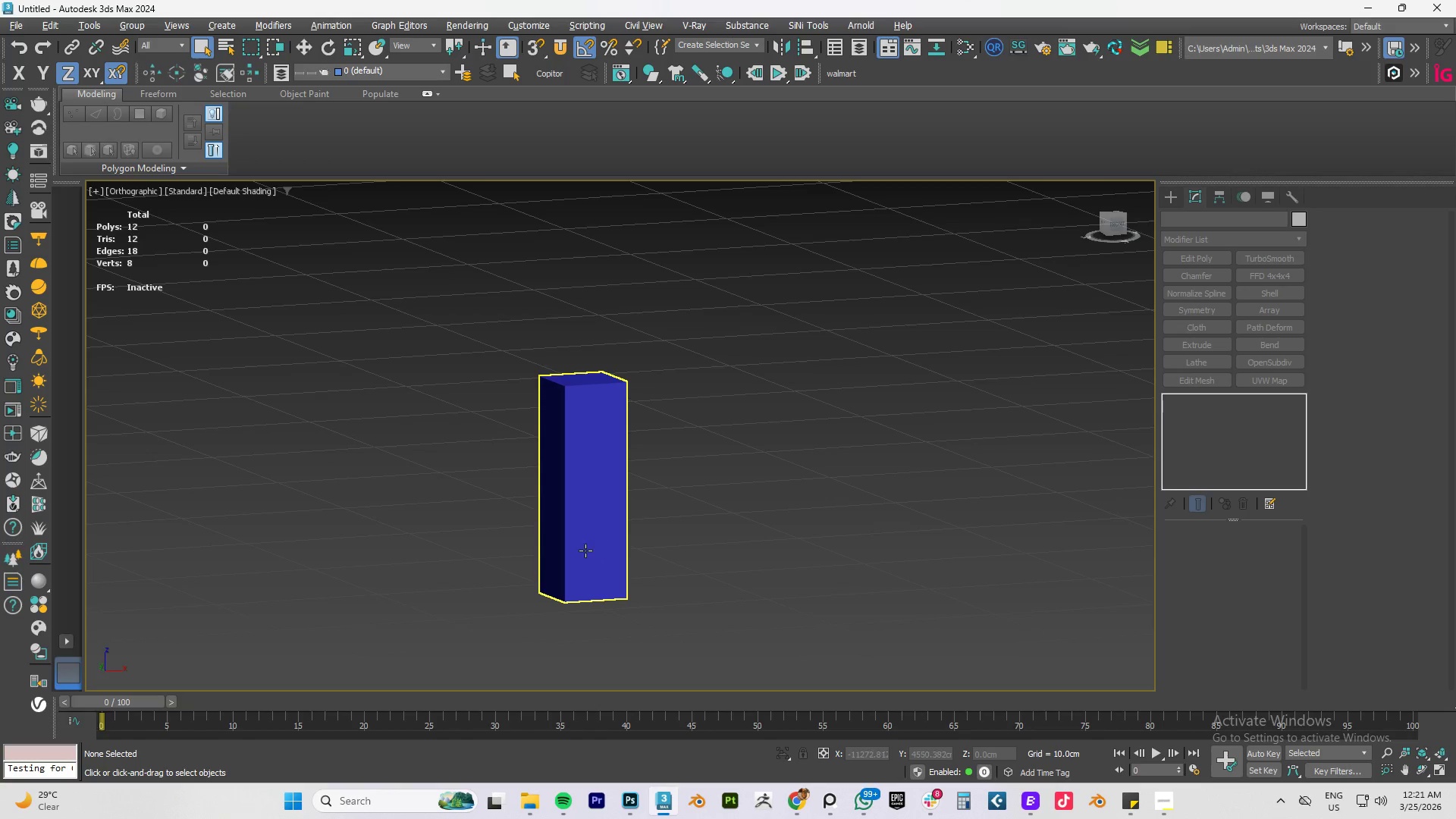 
left_click([585, 551])
 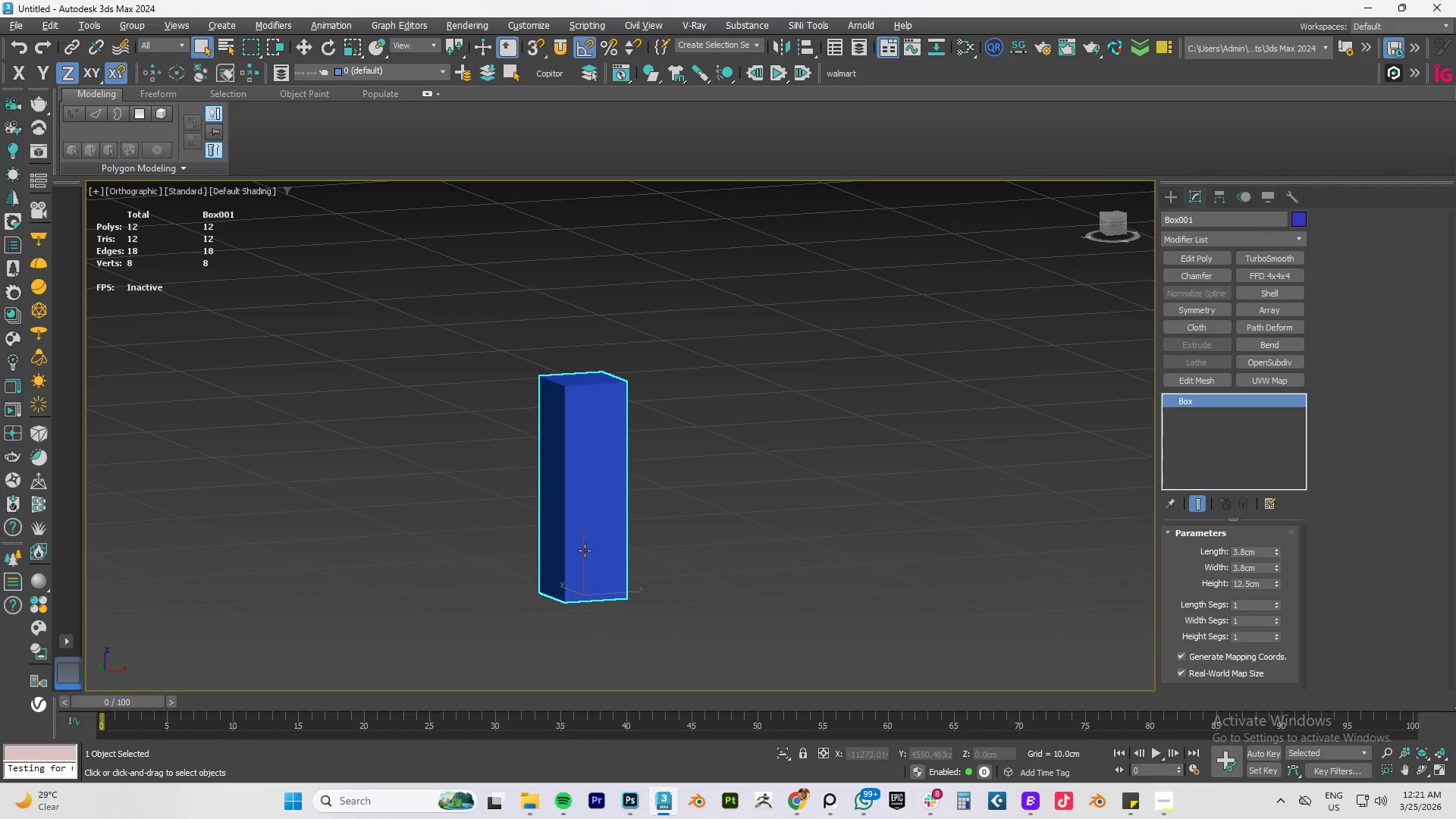 
type(fz)
 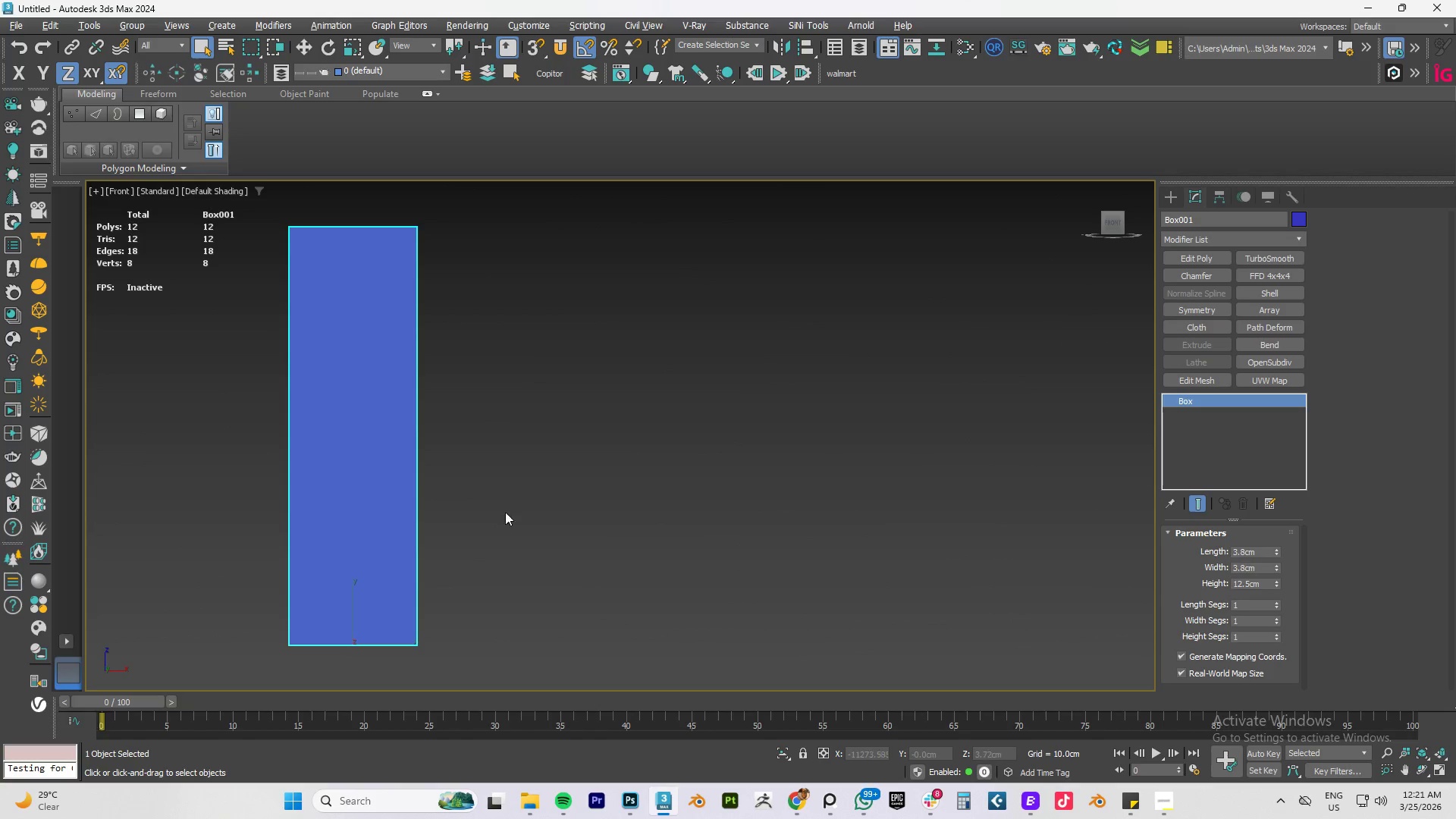 
scroll: coordinate [482, 508], scroll_direction: down, amount: 2.0
 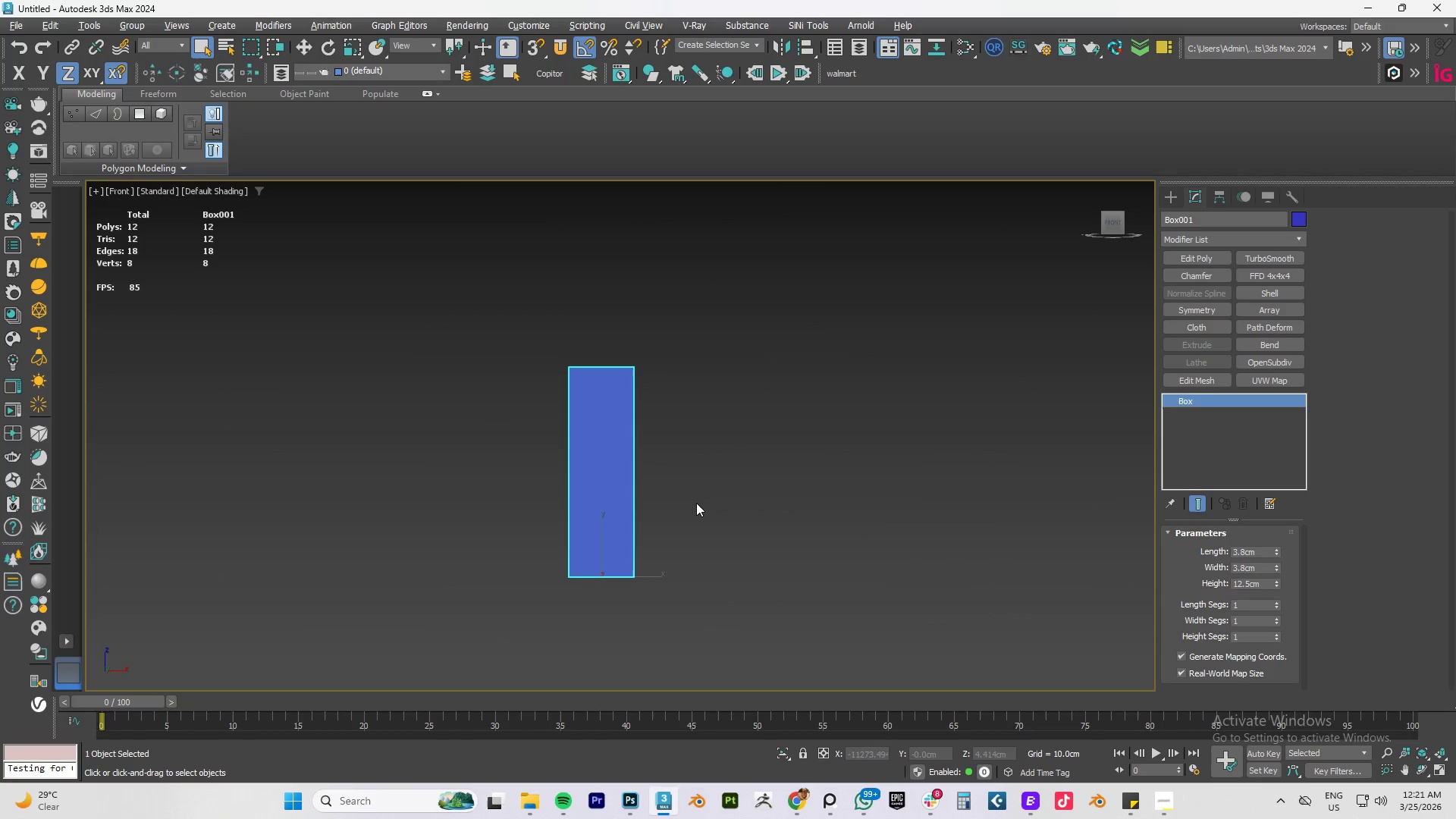 
key(F)
 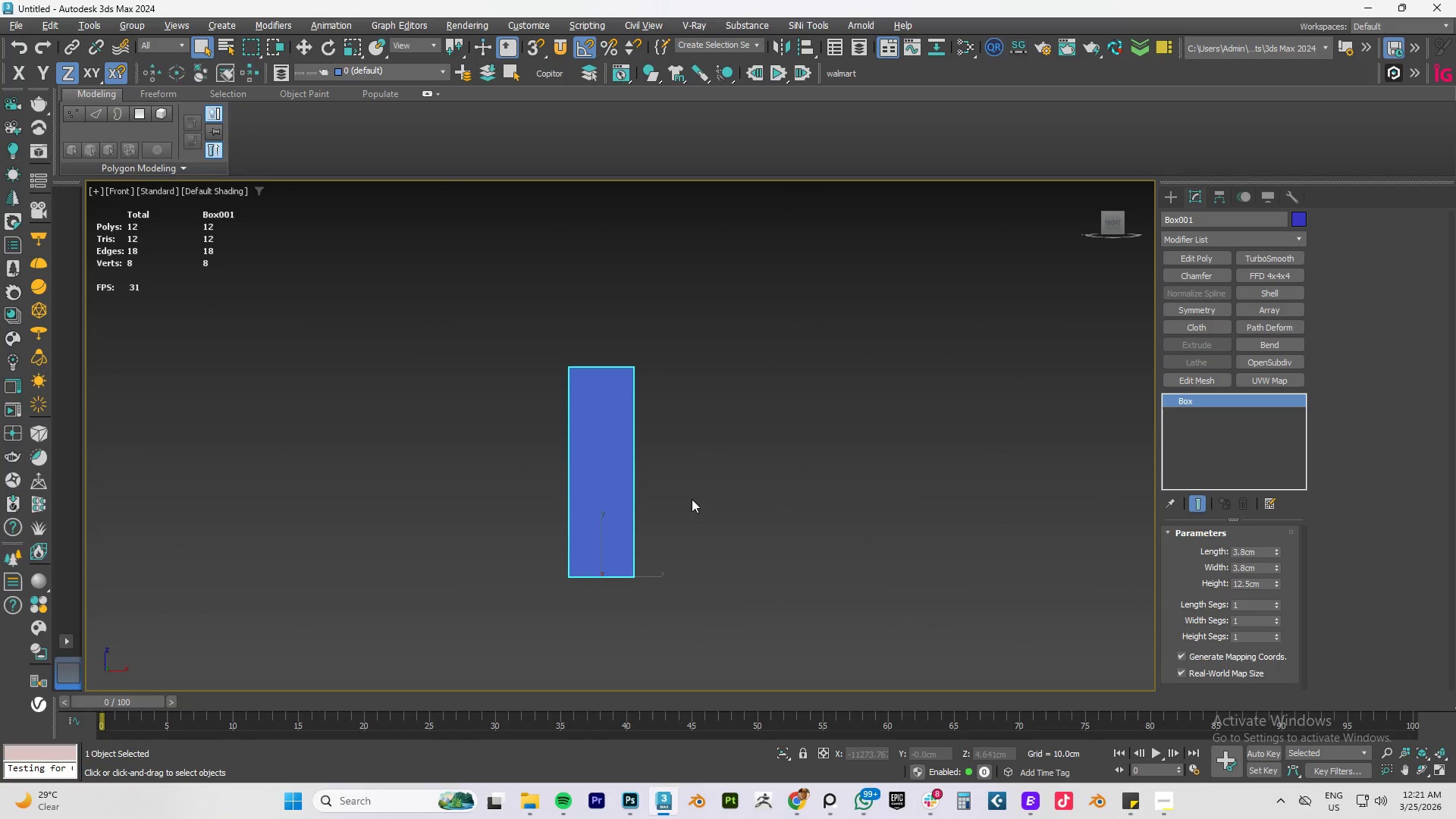 
key(Alt+AltLeft)